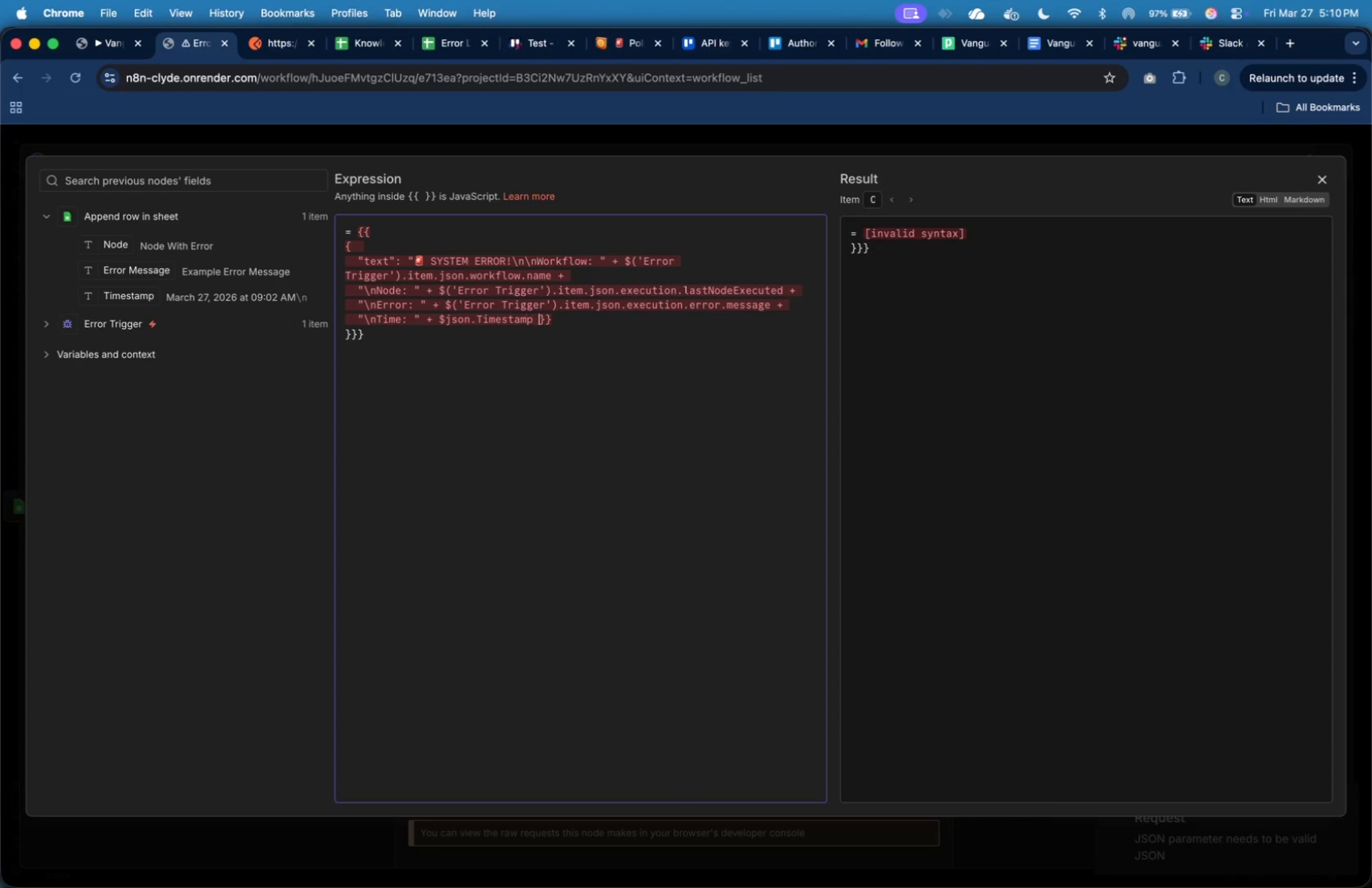 
key(ArrowRight)
 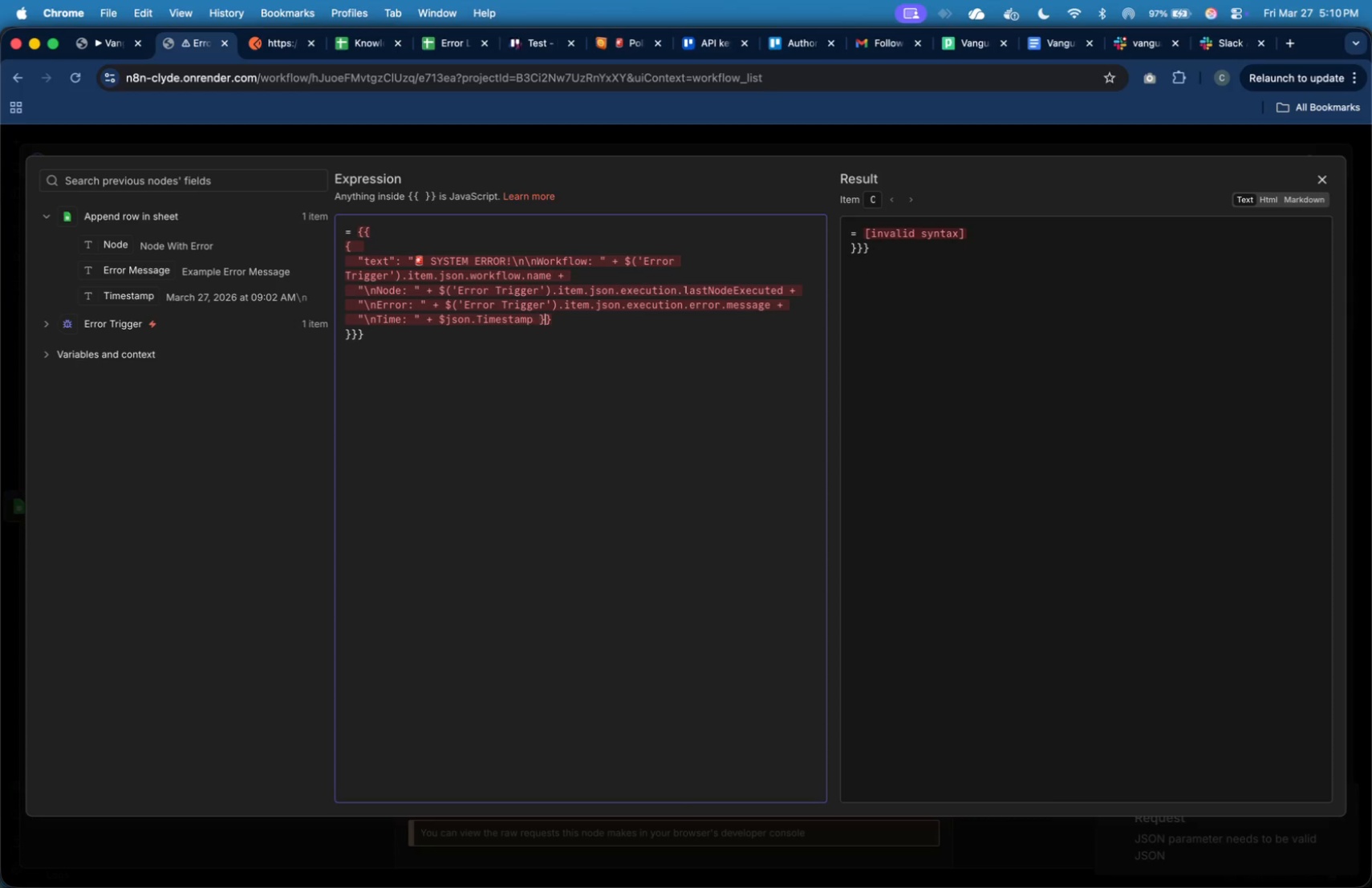 
key(ArrowRight)
 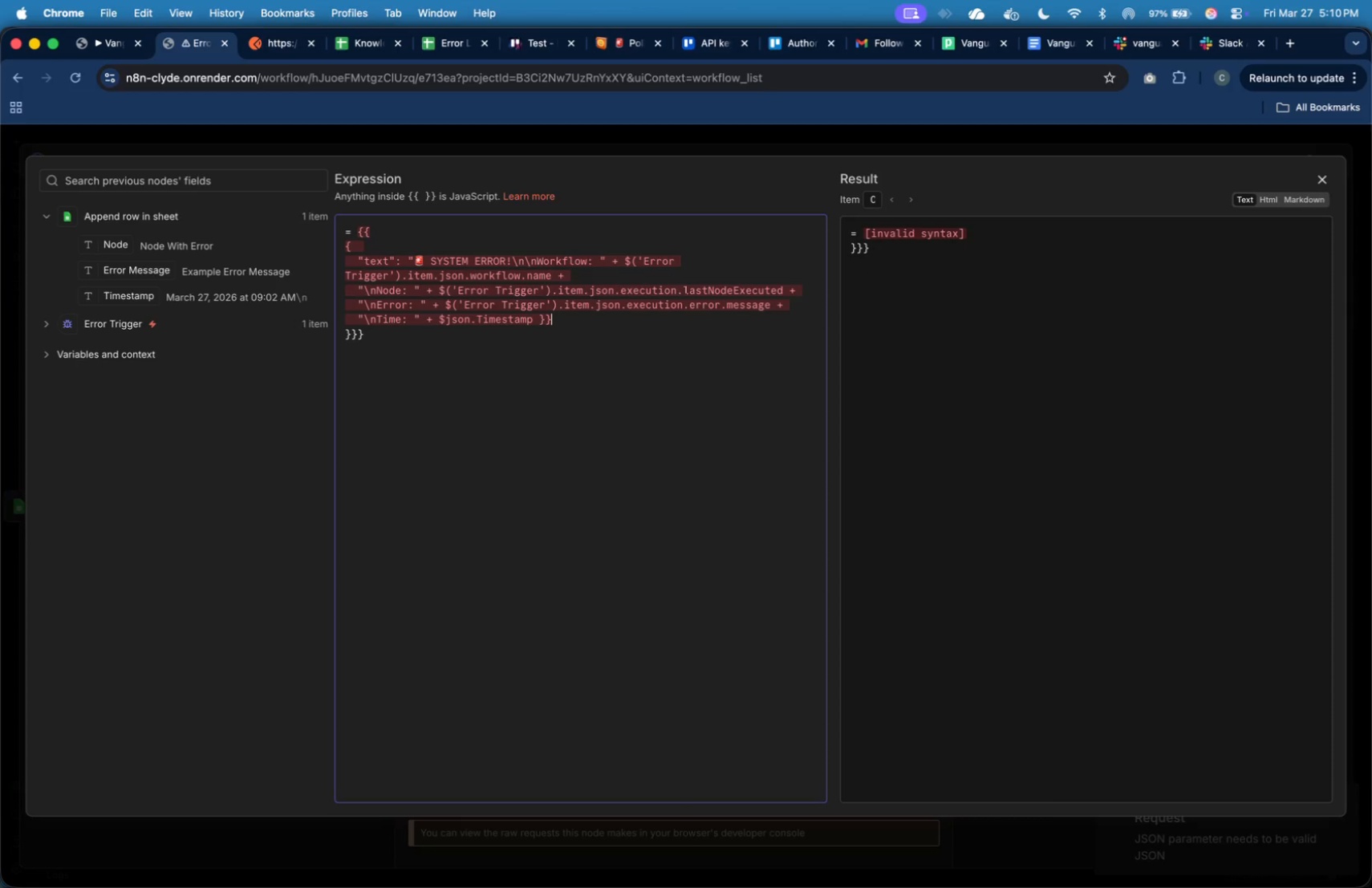 
key(ArrowRight)
 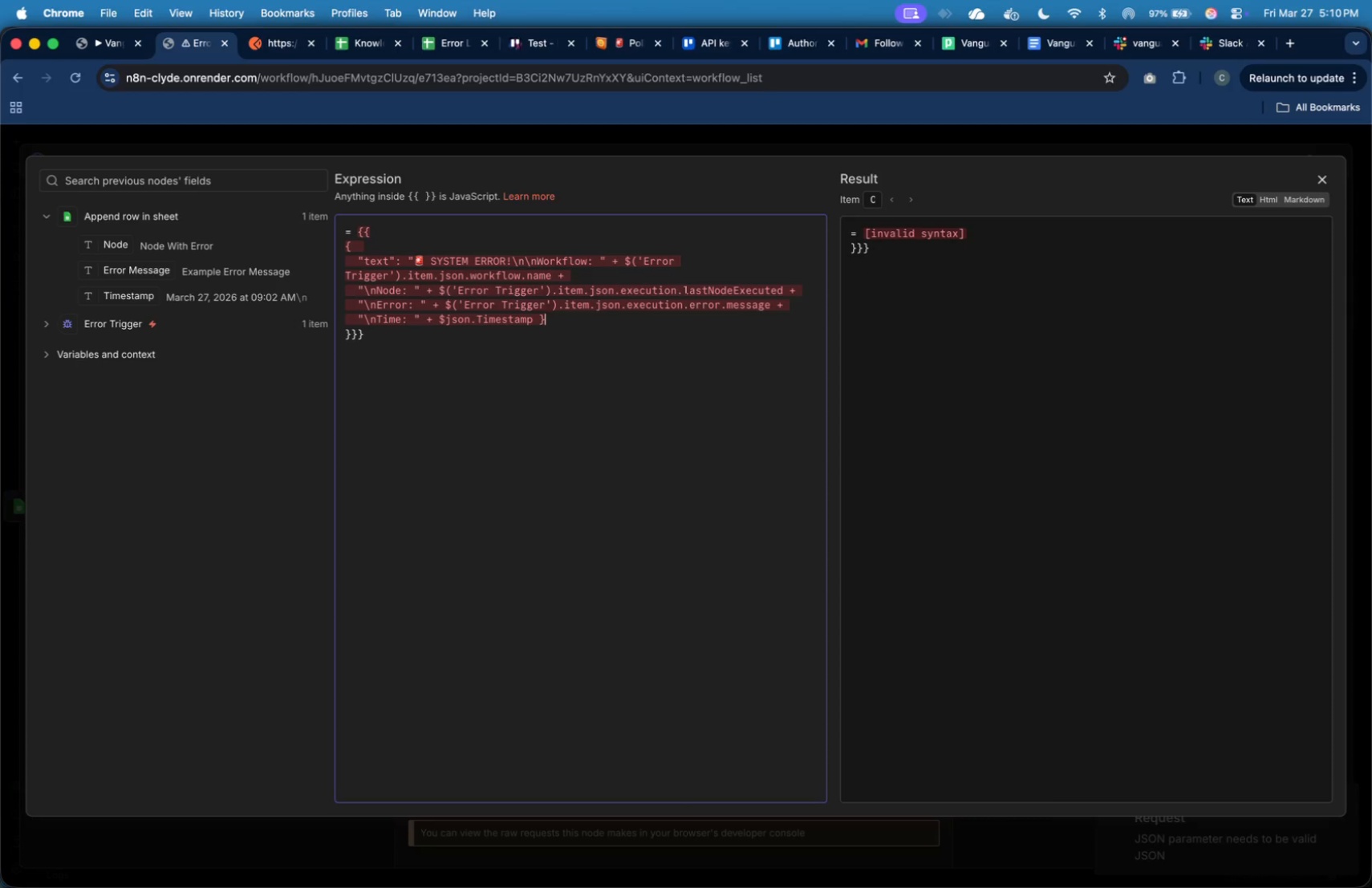 
key(Backspace)
 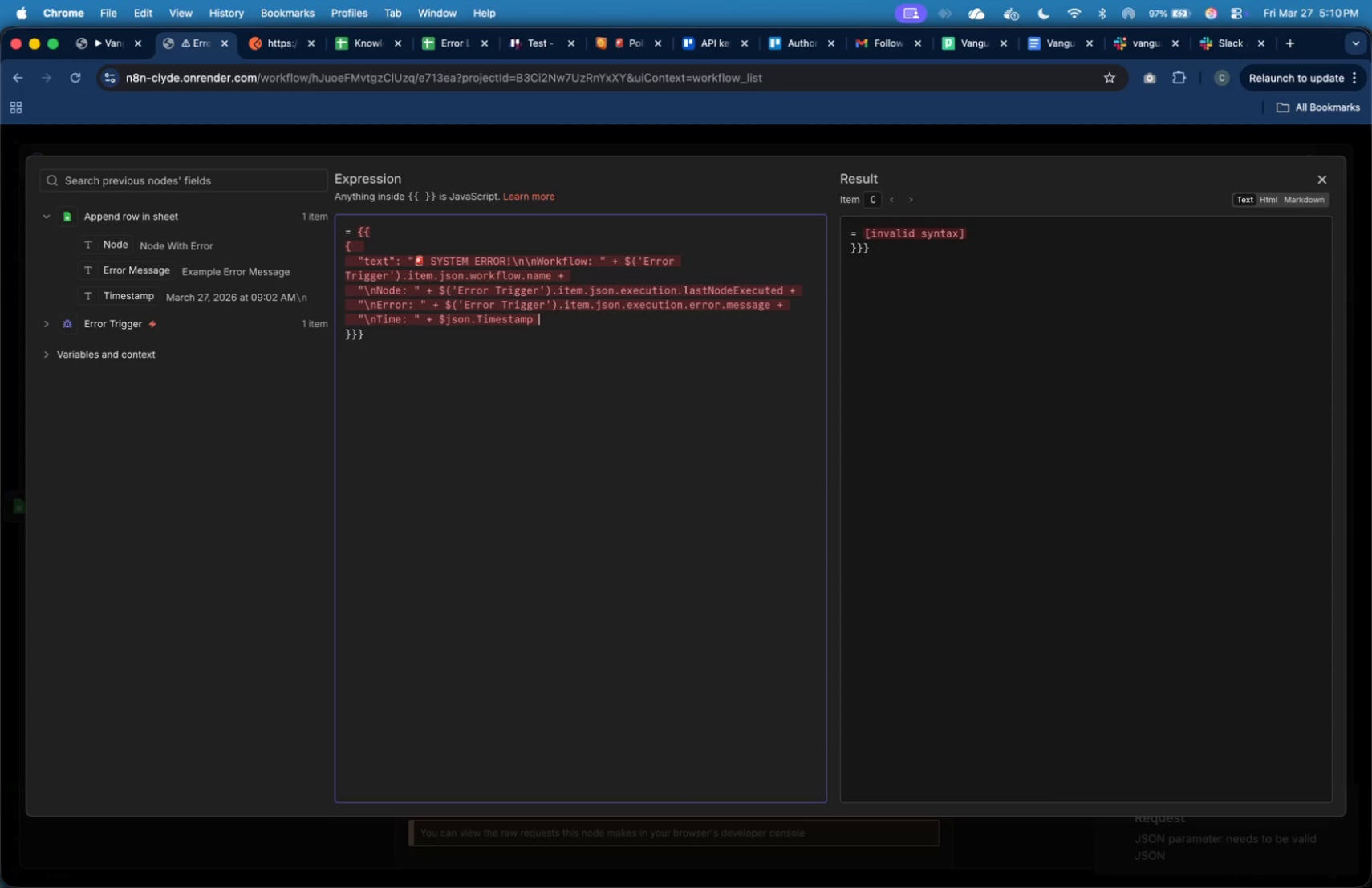 
key(Backspace)
 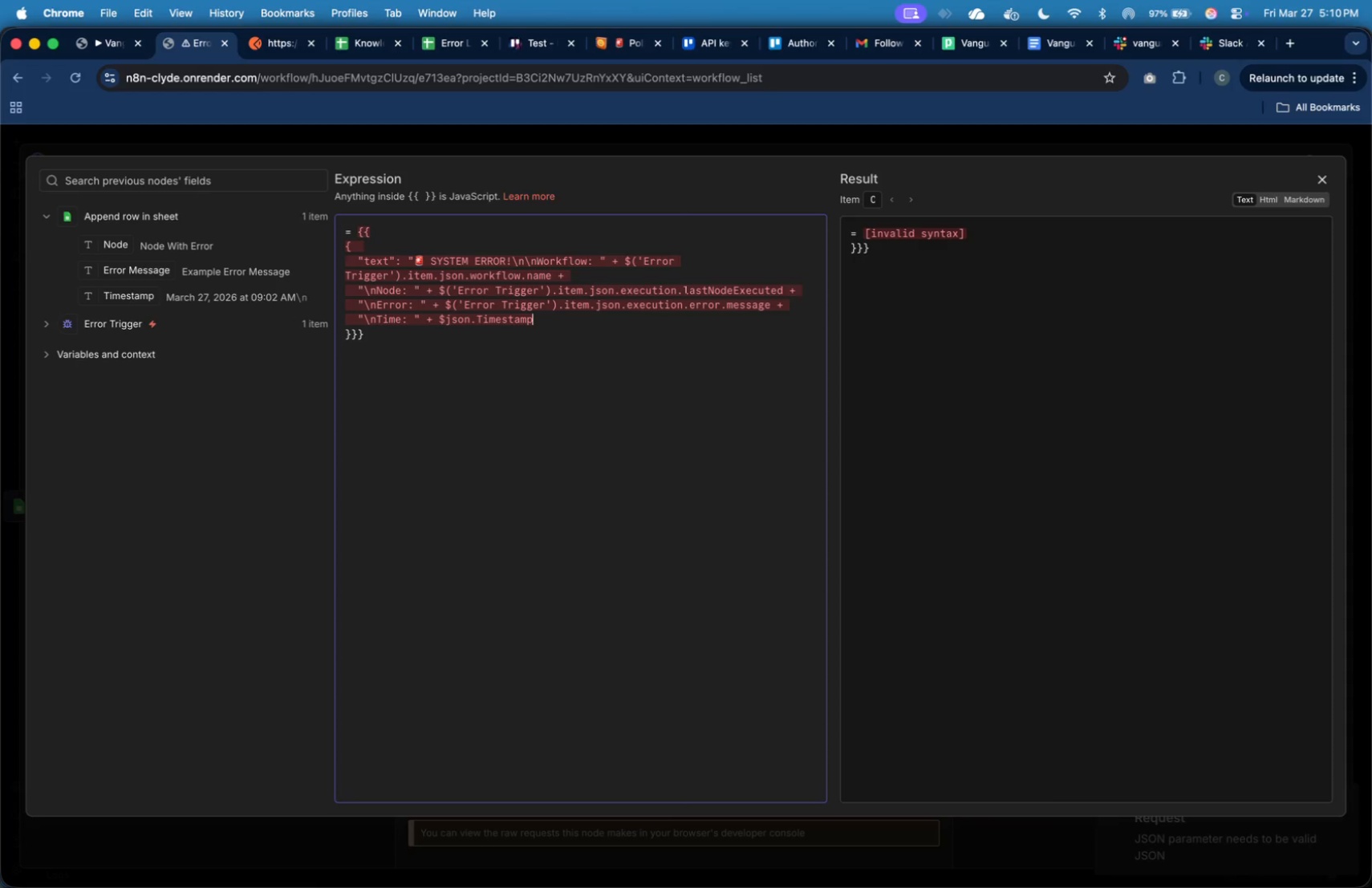 
key(Backspace)
 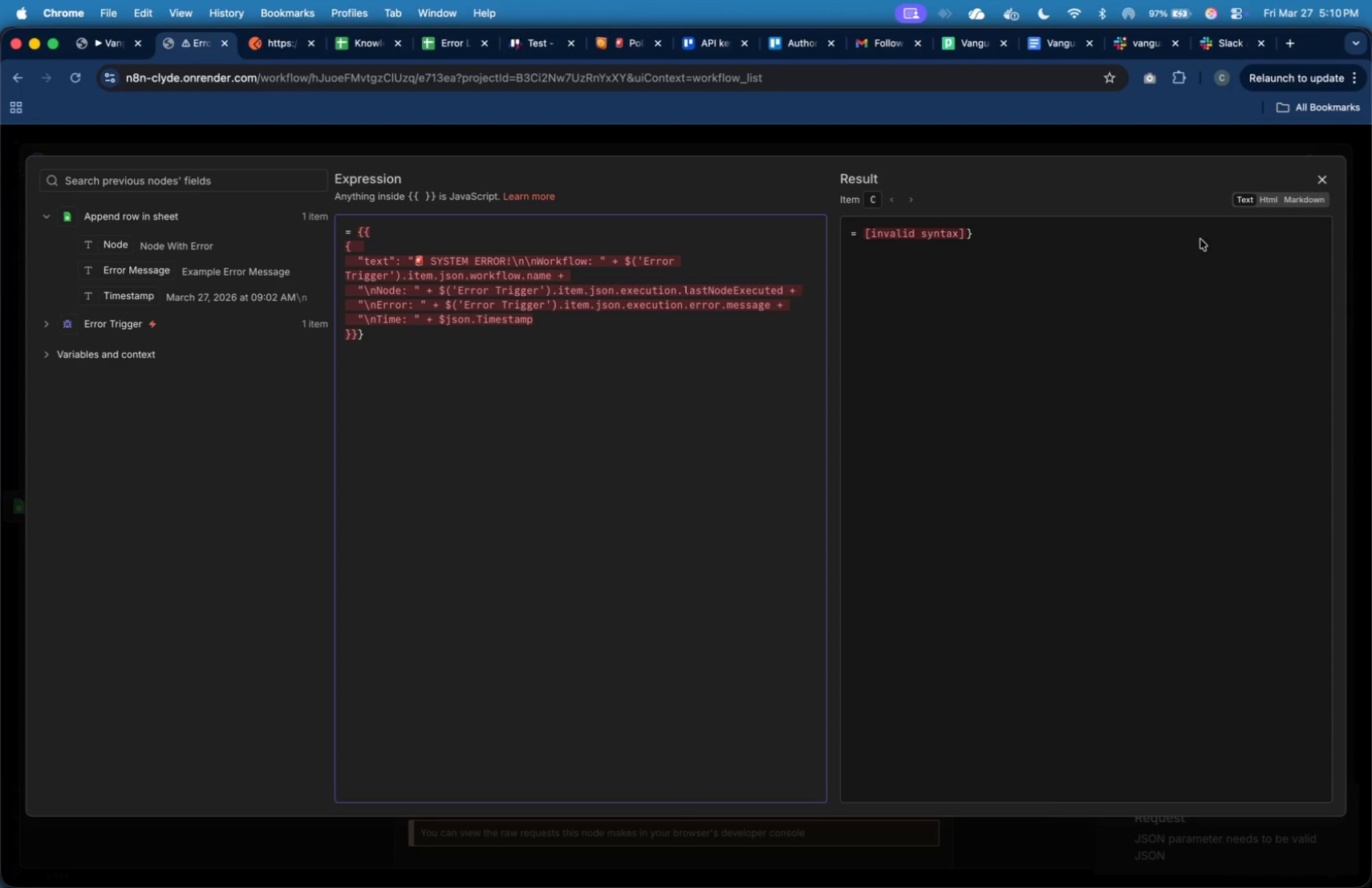 
left_click([697, 333])
 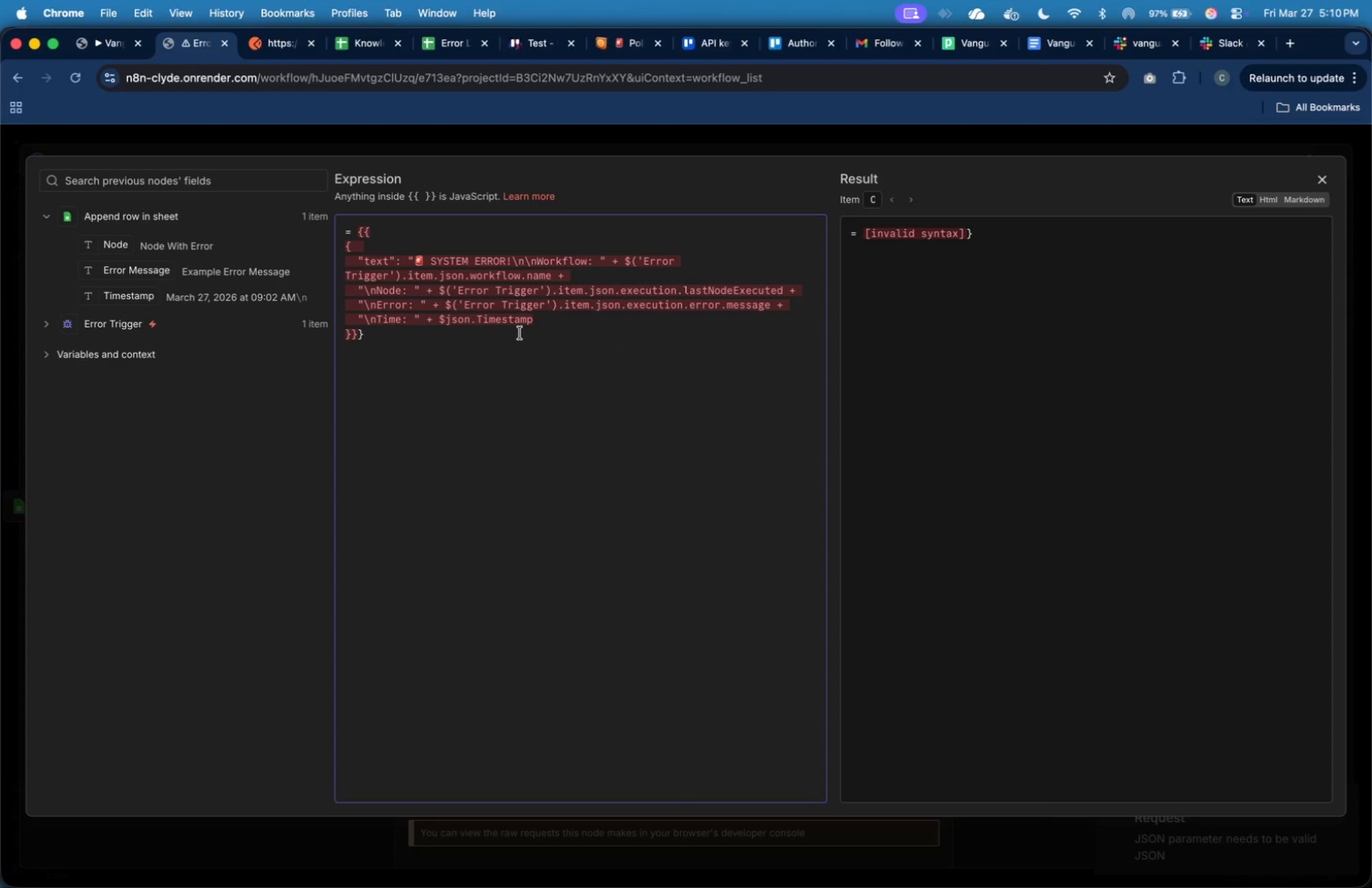 
key(Meta+Z)
 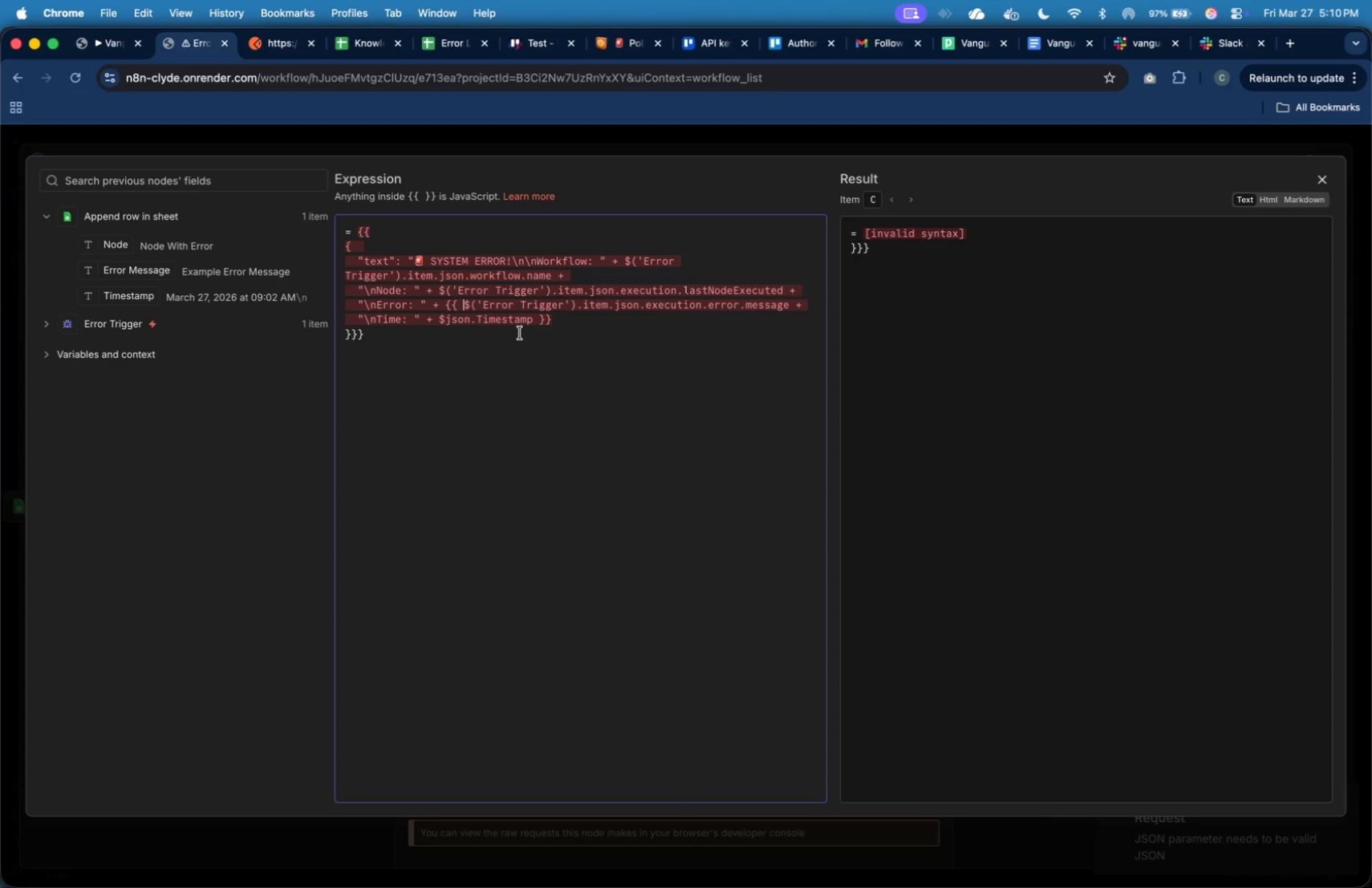 
key(Meta+Z)
 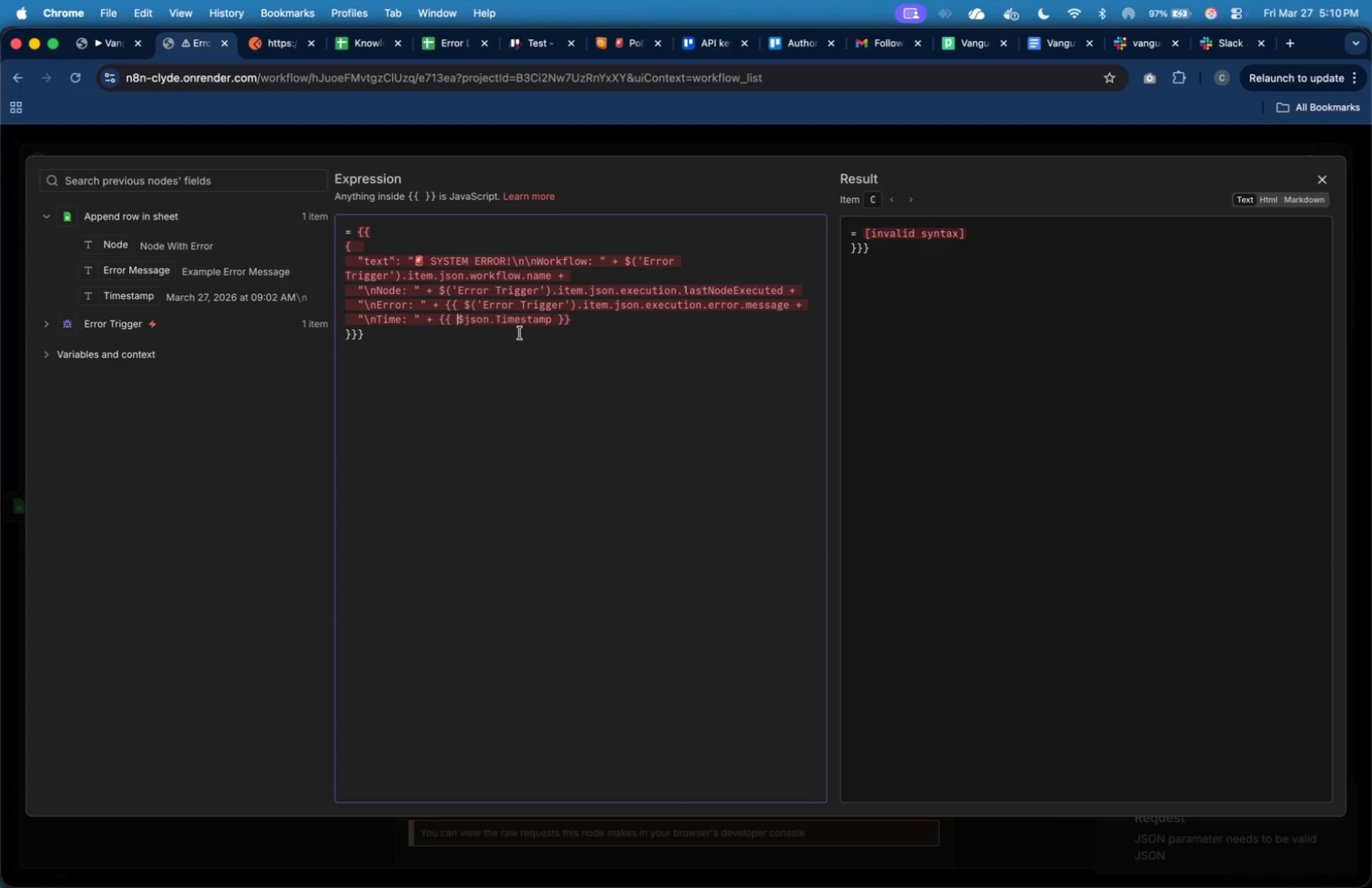 
hold_key(key=Z, duration=1.51)
 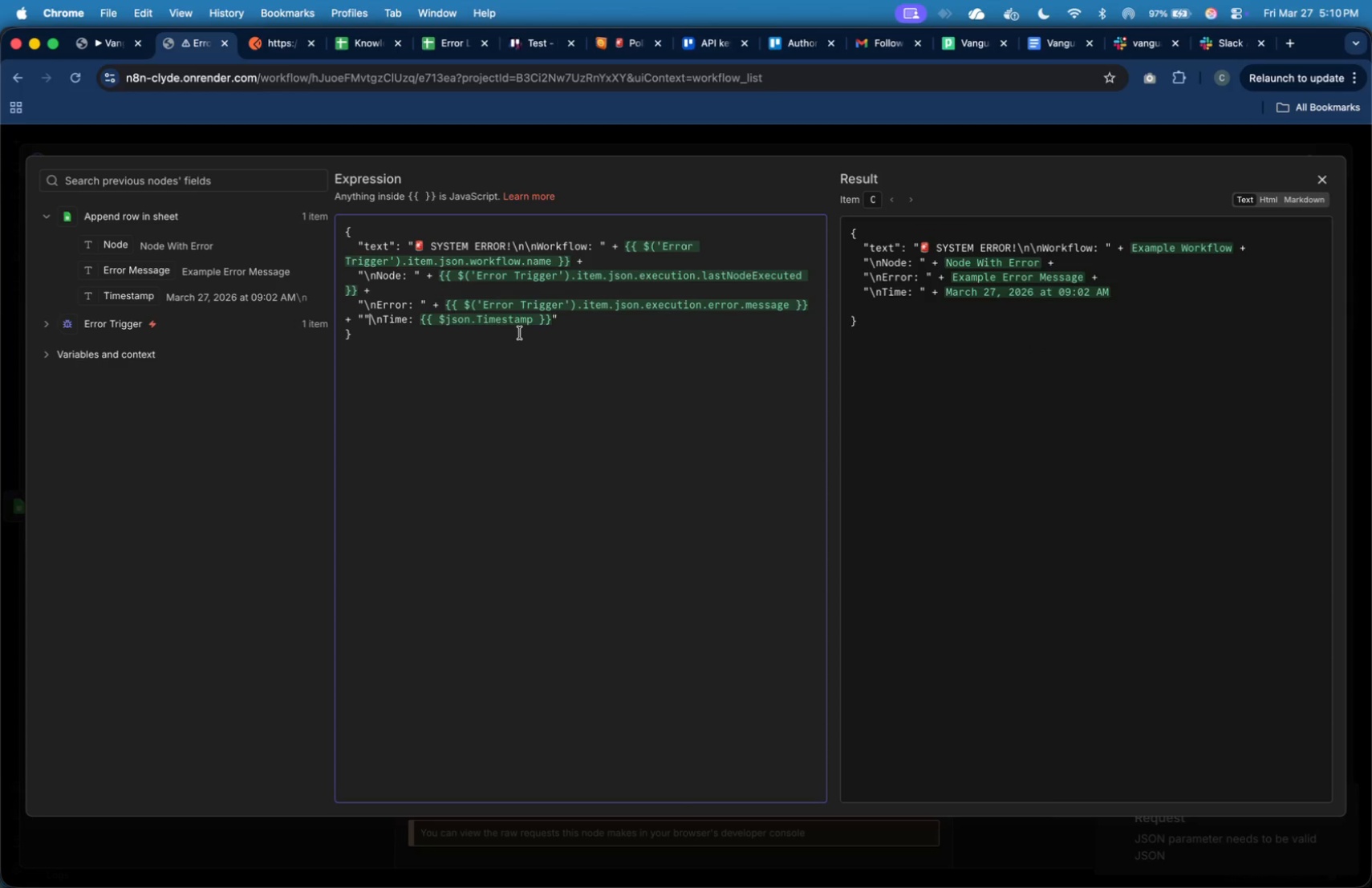 
hold_key(key=Z, duration=0.54)
 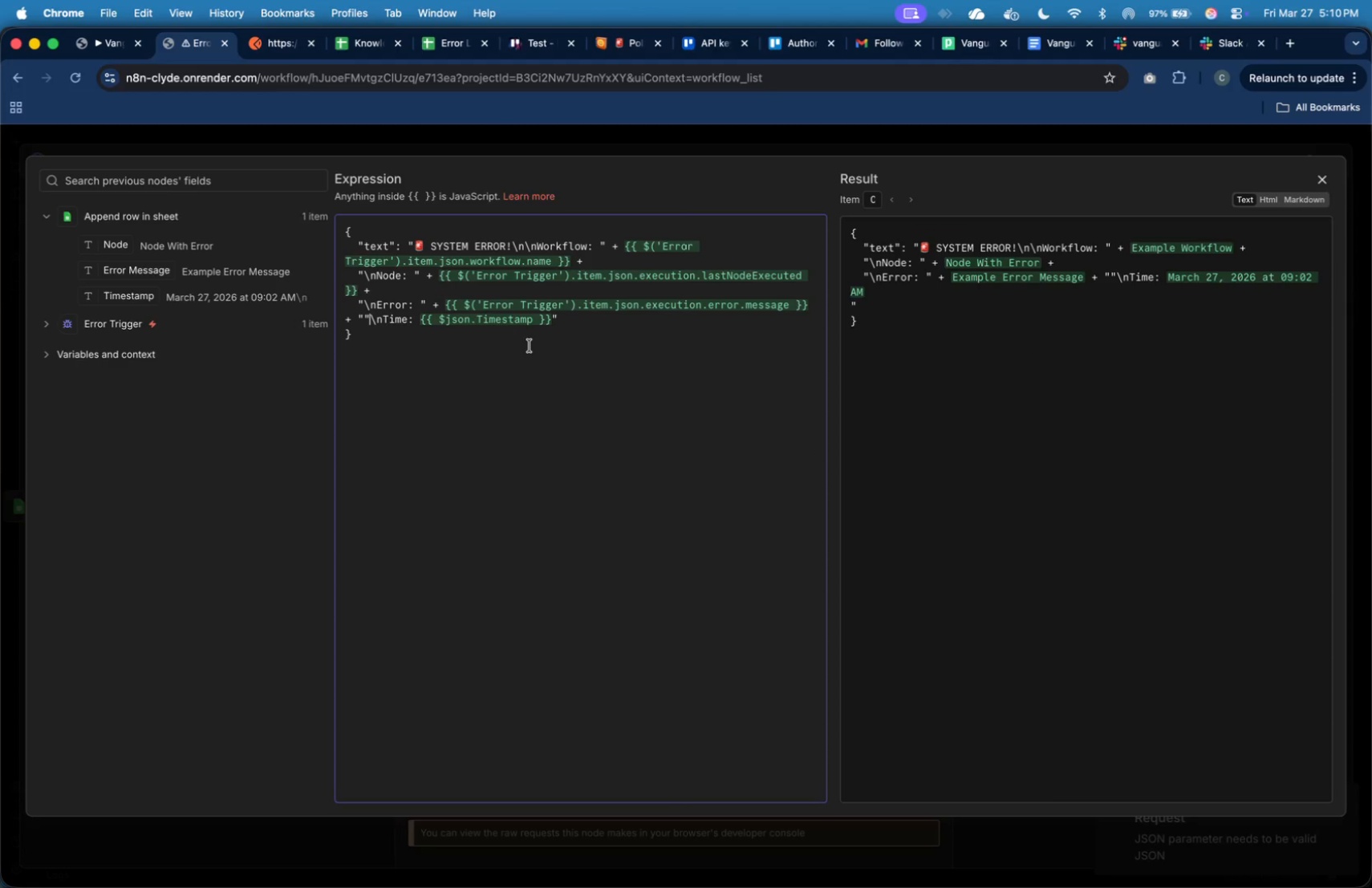 
hold_key(key=Z, duration=1.51)
 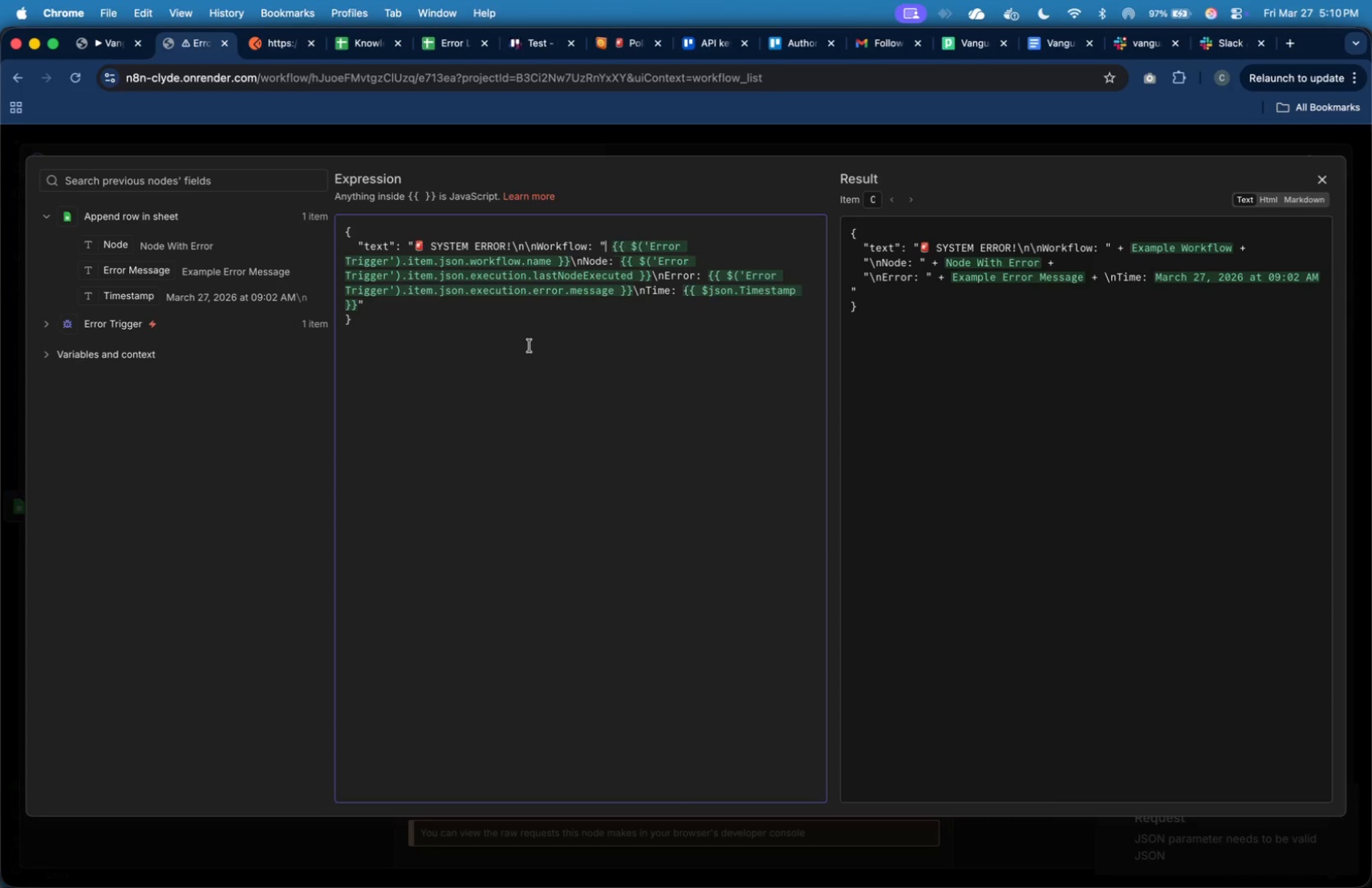 
hold_key(key=Z, duration=1.51)
 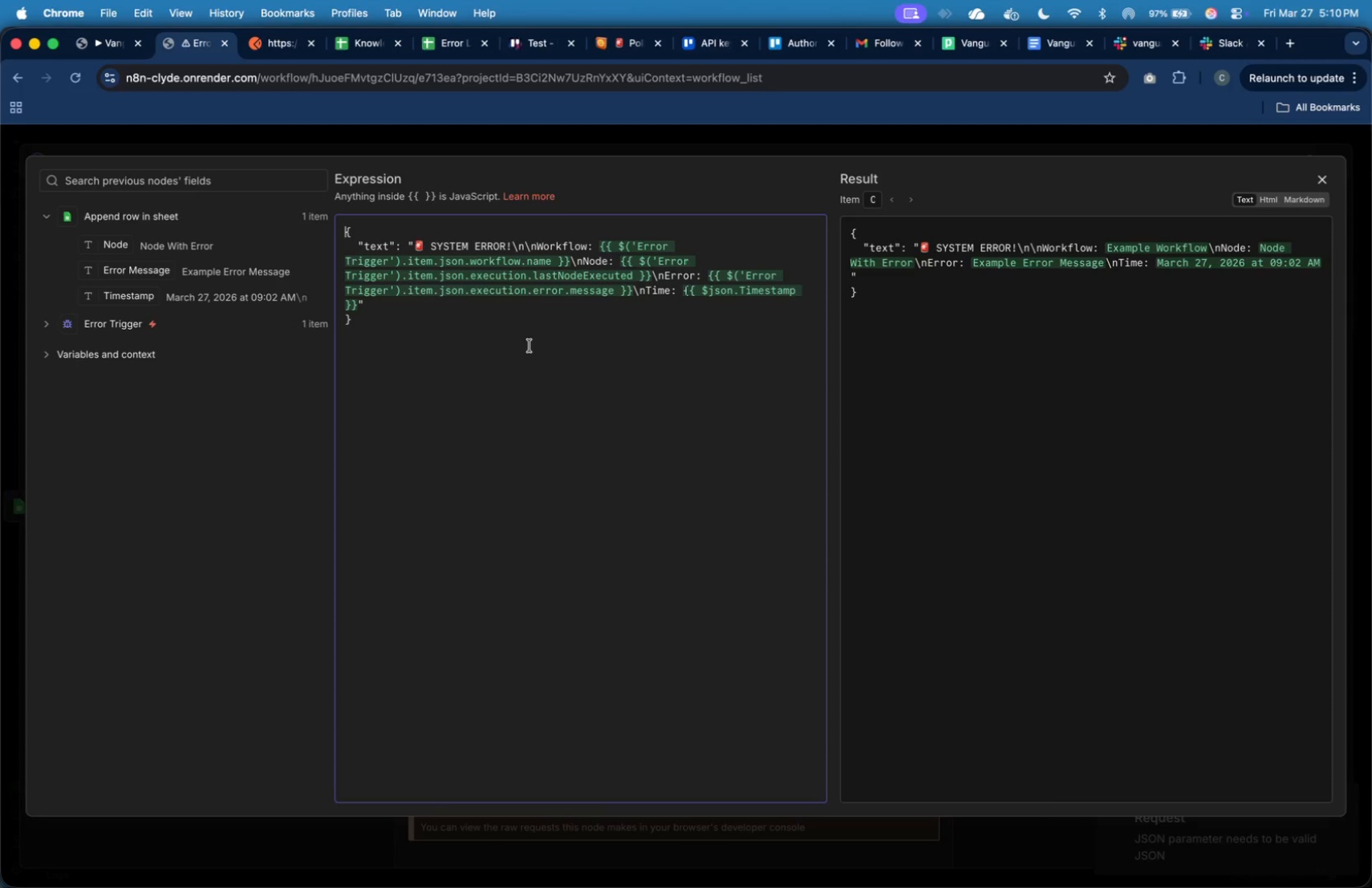 
hold_key(key=Z, duration=1.34)
 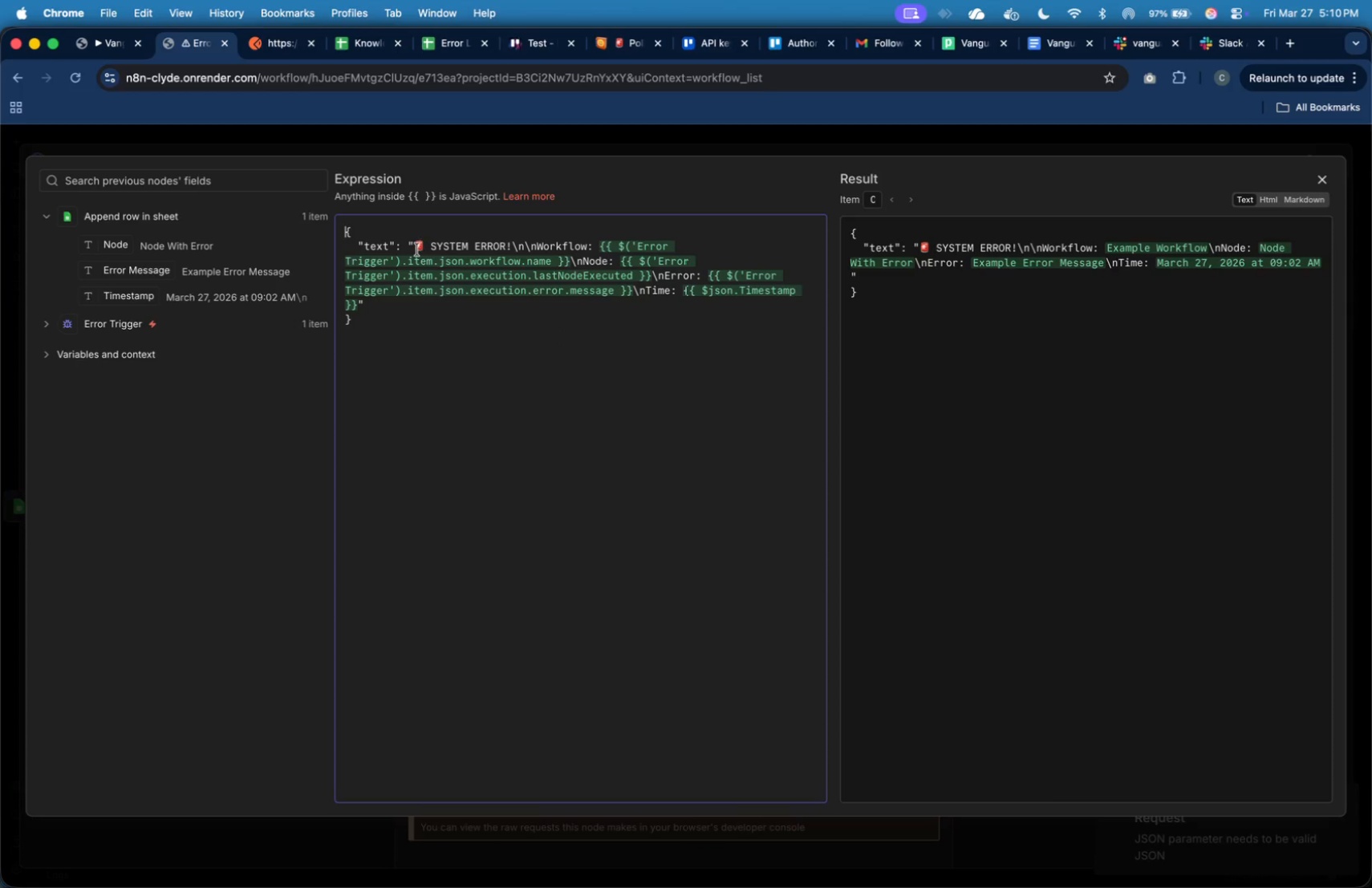 
left_click([412, 248])
 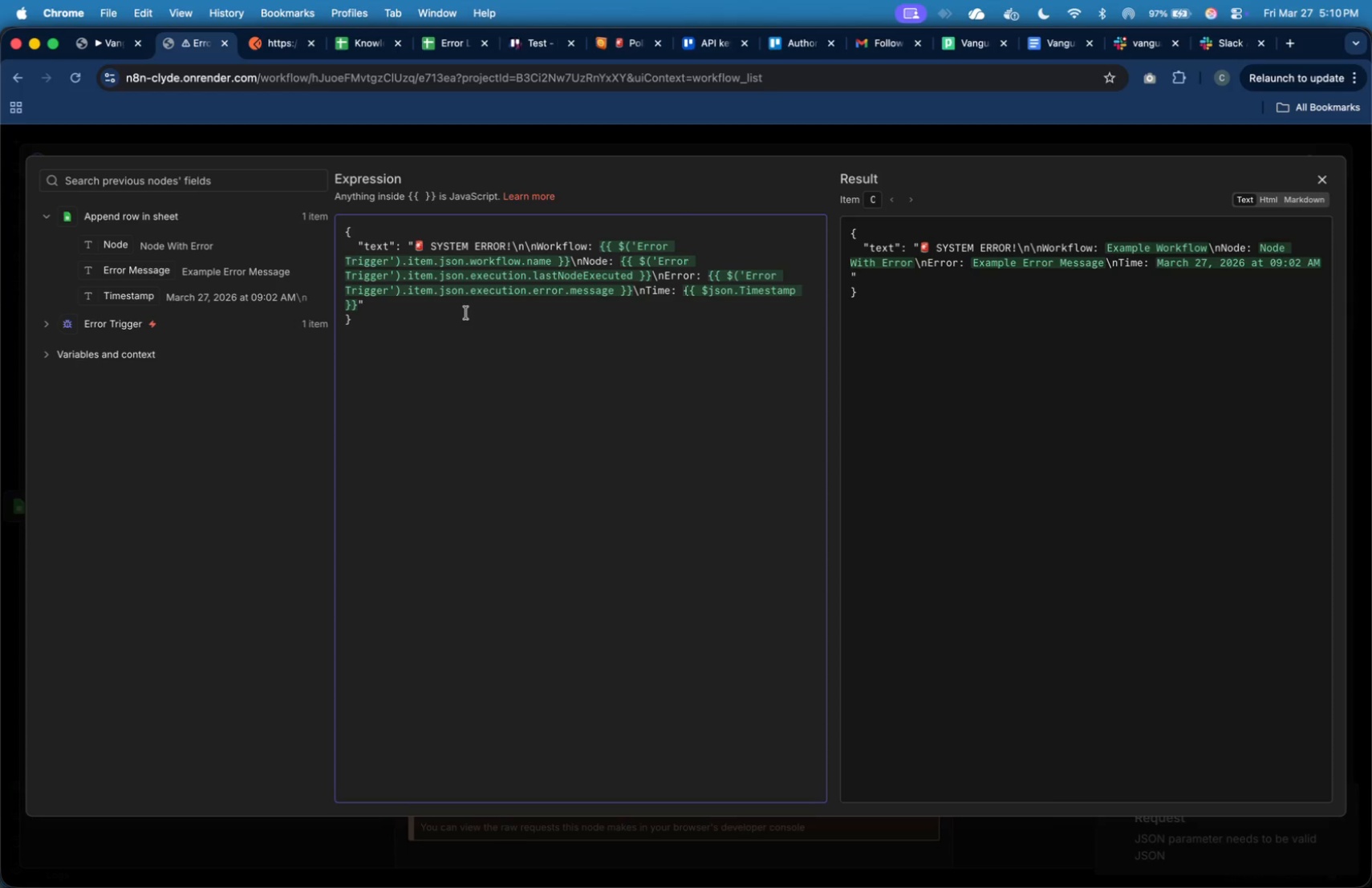 
wait(11.56)
 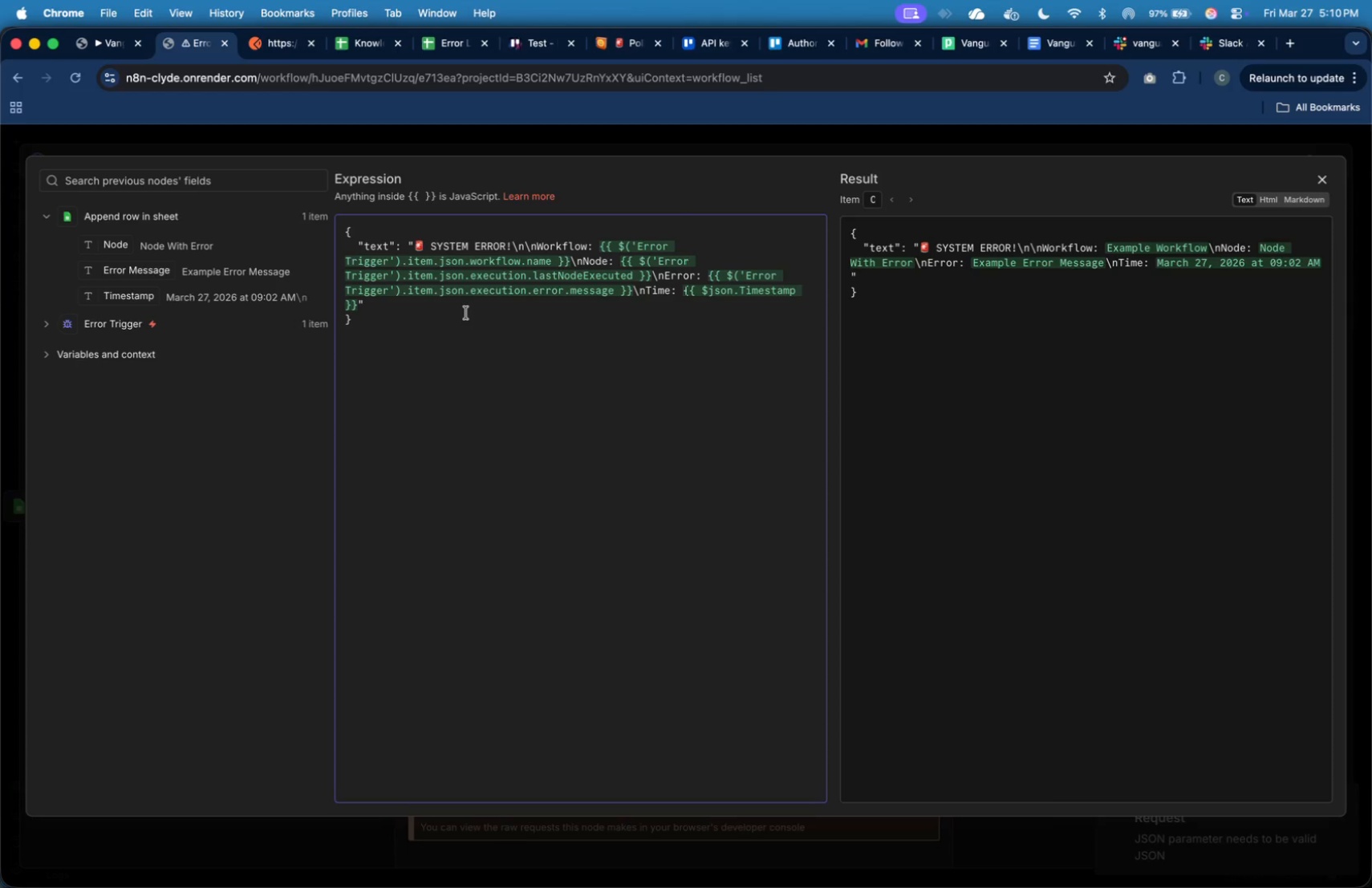 
mouse_move([83, 324])
 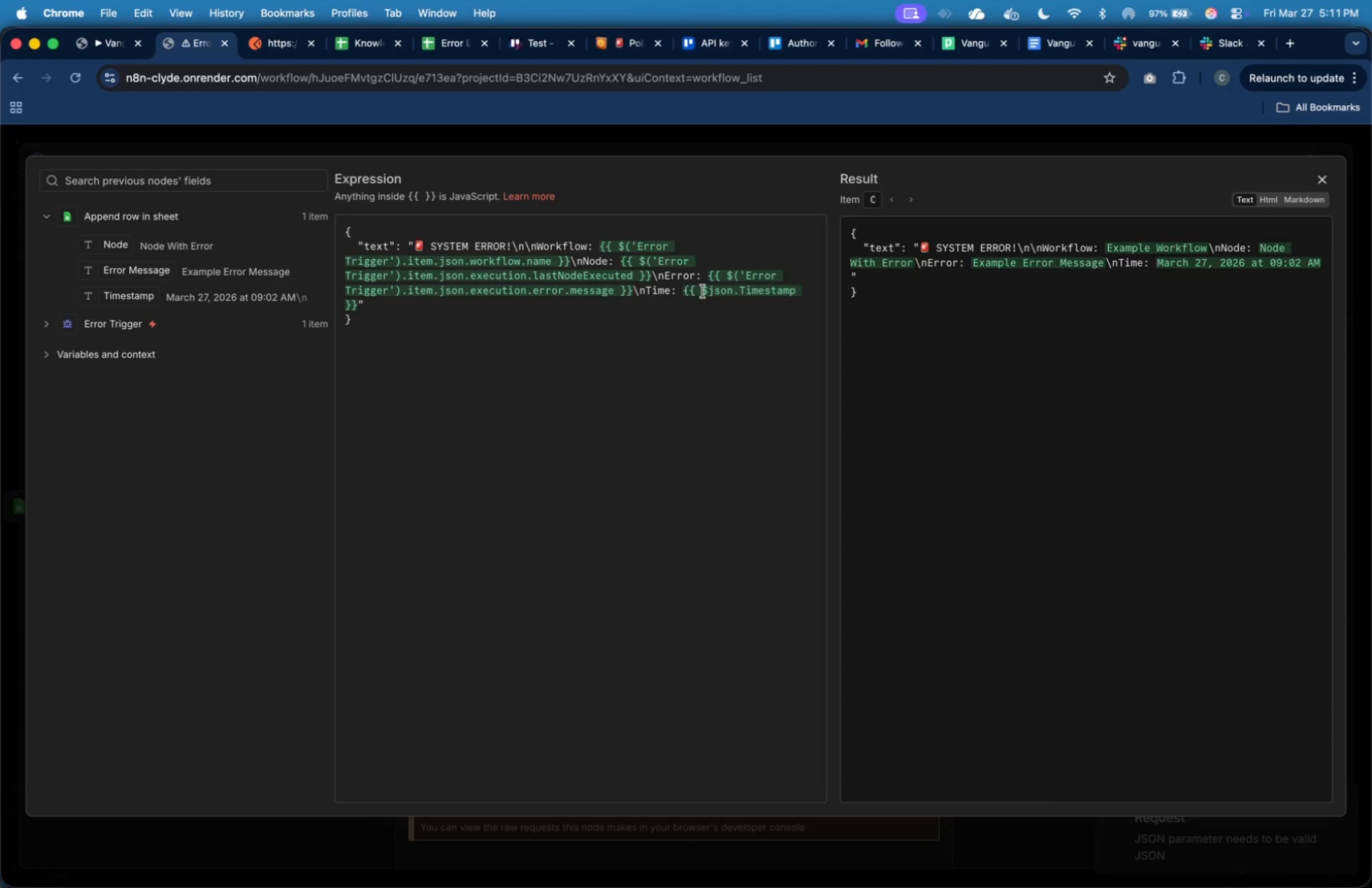 
left_click_drag(start_coordinate=[710, 293], to_coordinate=[798, 294])
 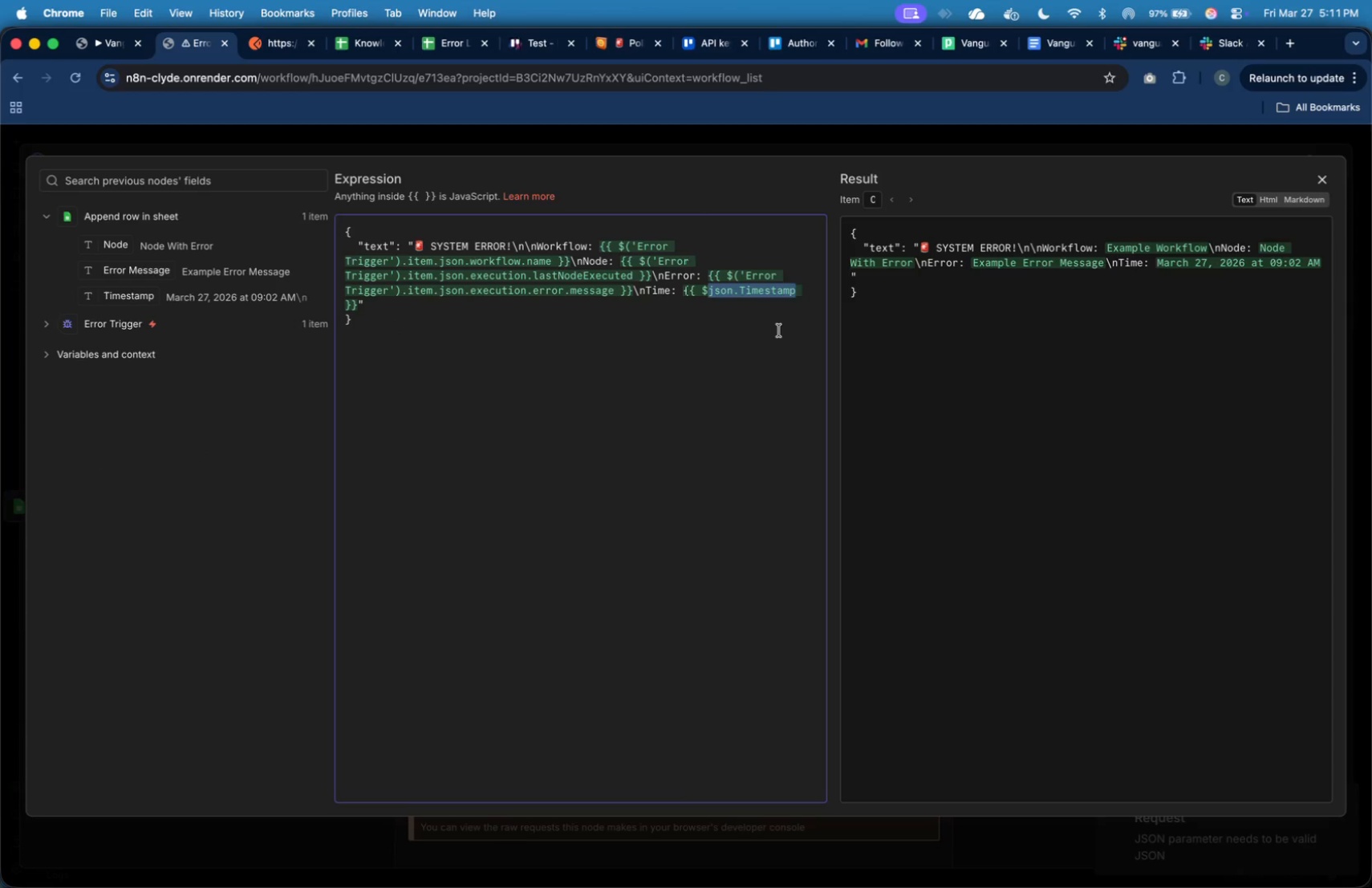 
type(now)
 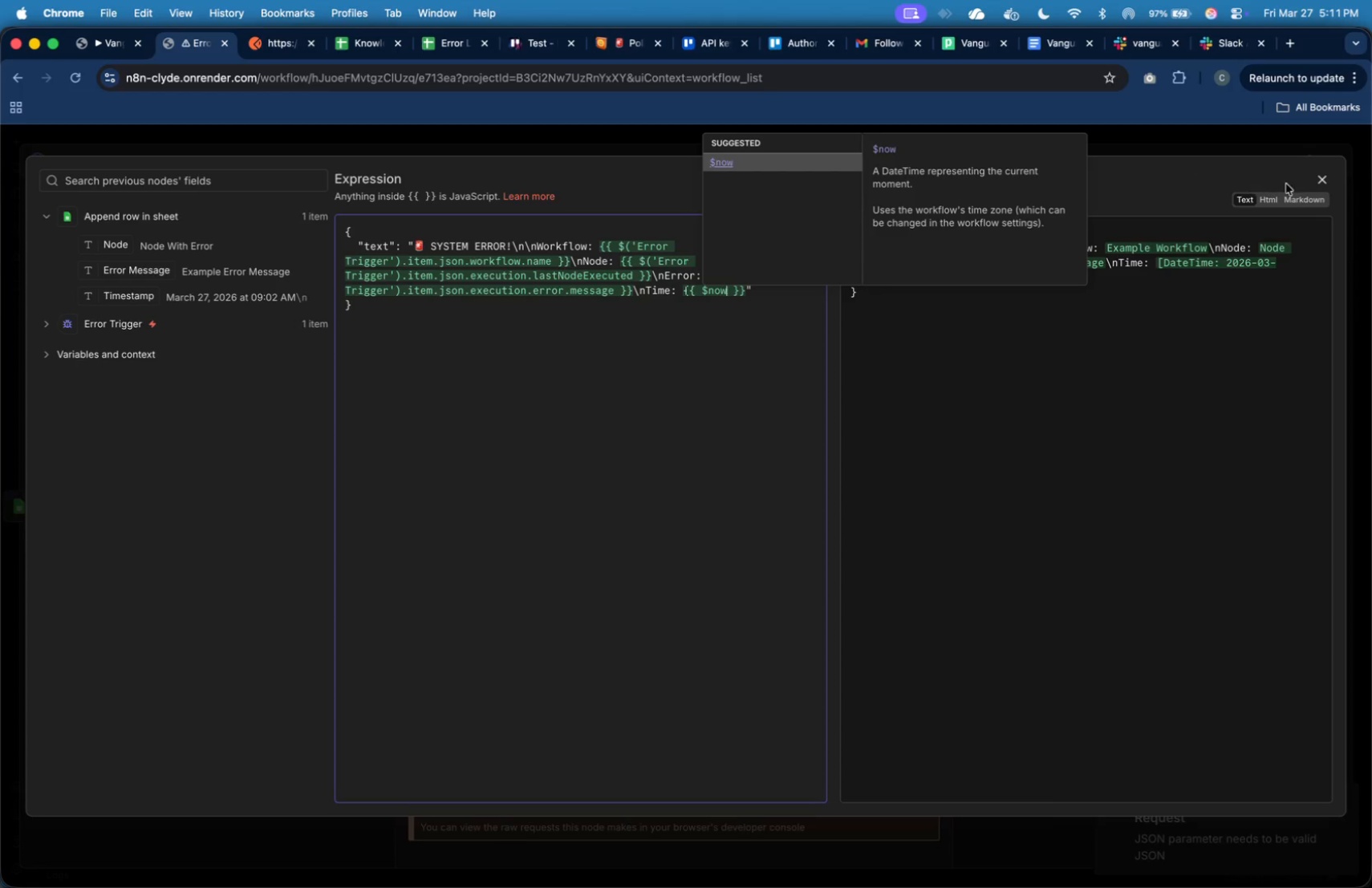 
left_click([1312, 181])
 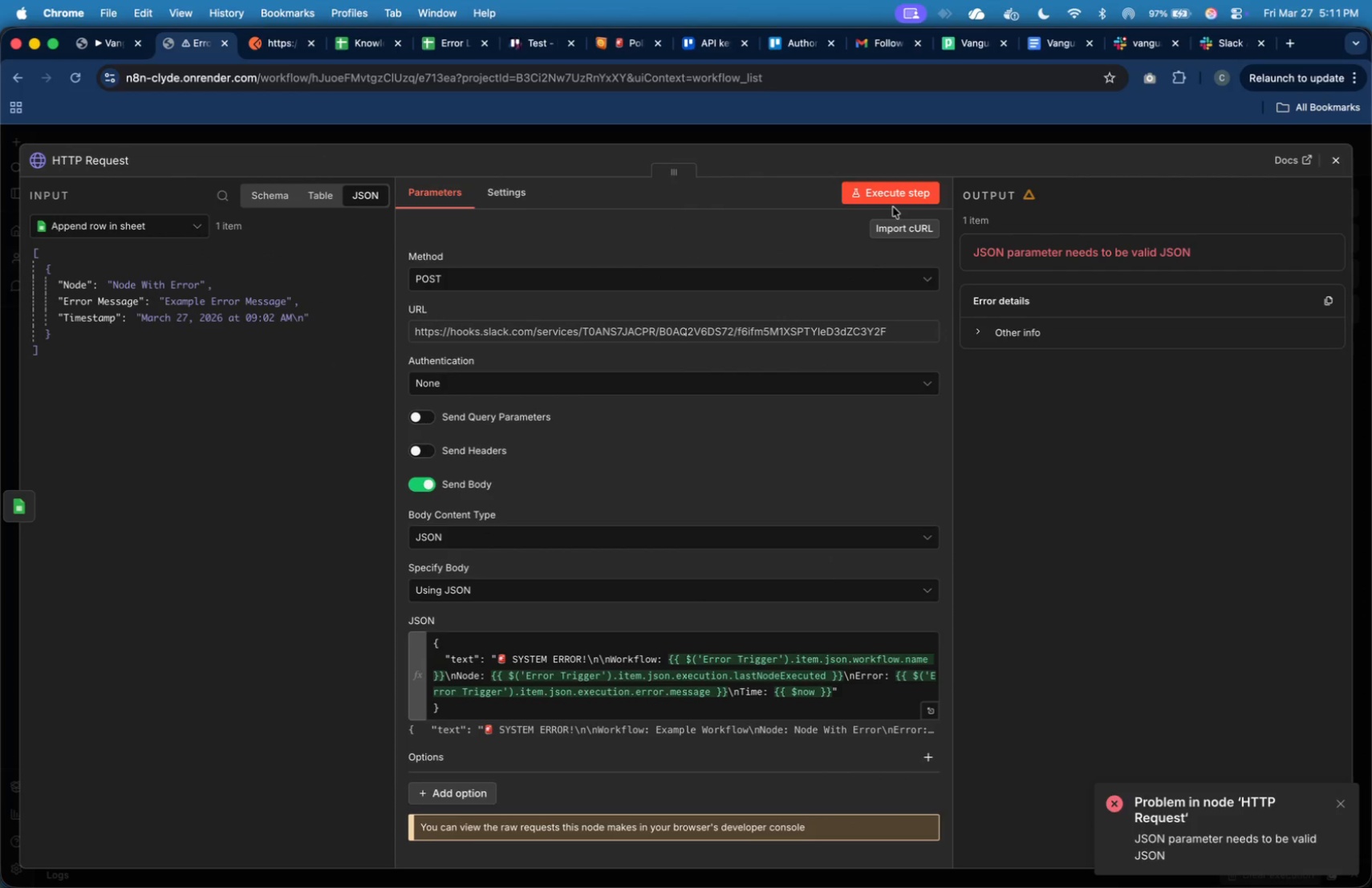 
left_click([895, 200])
 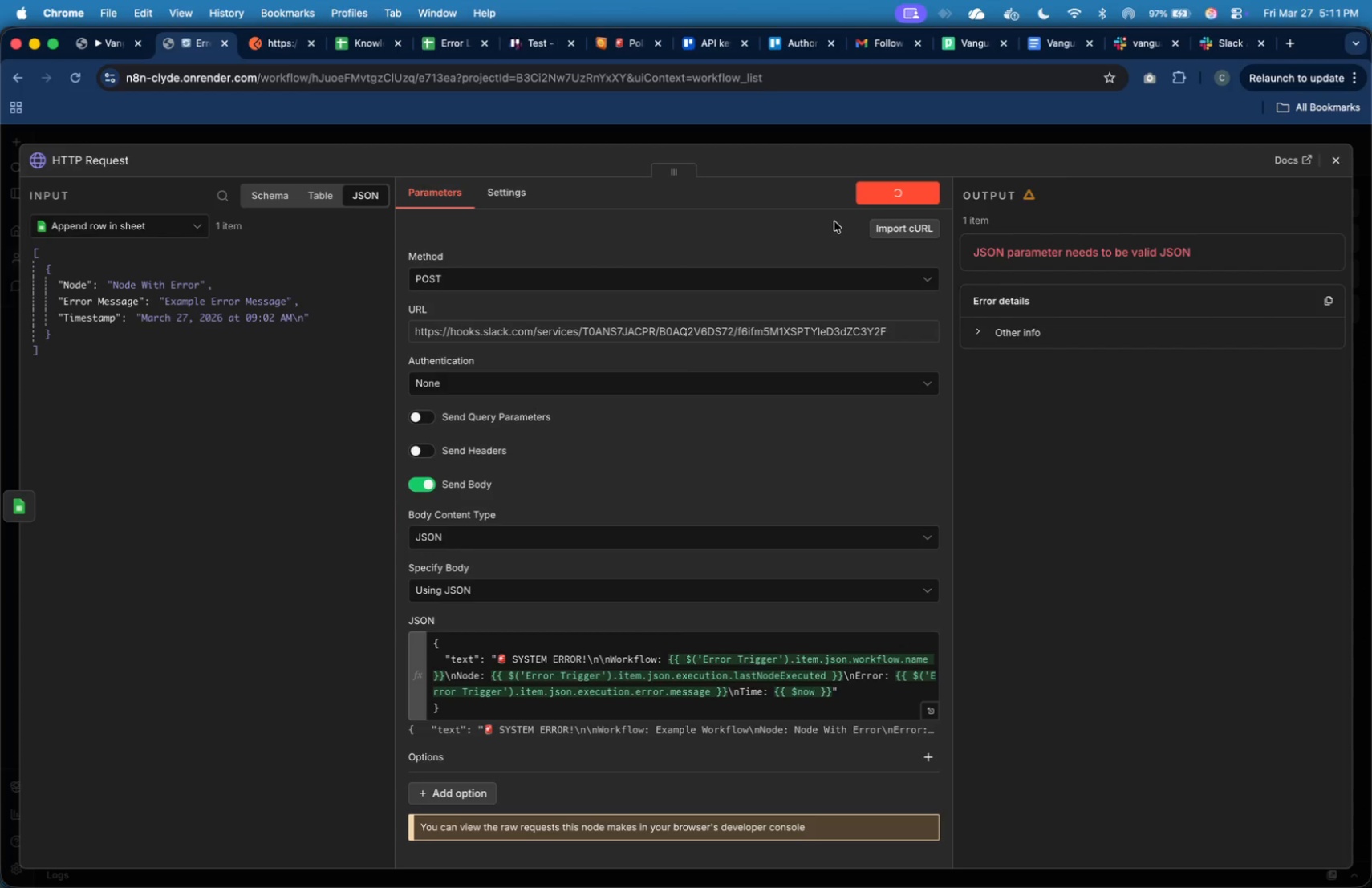 
wait(13.27)
 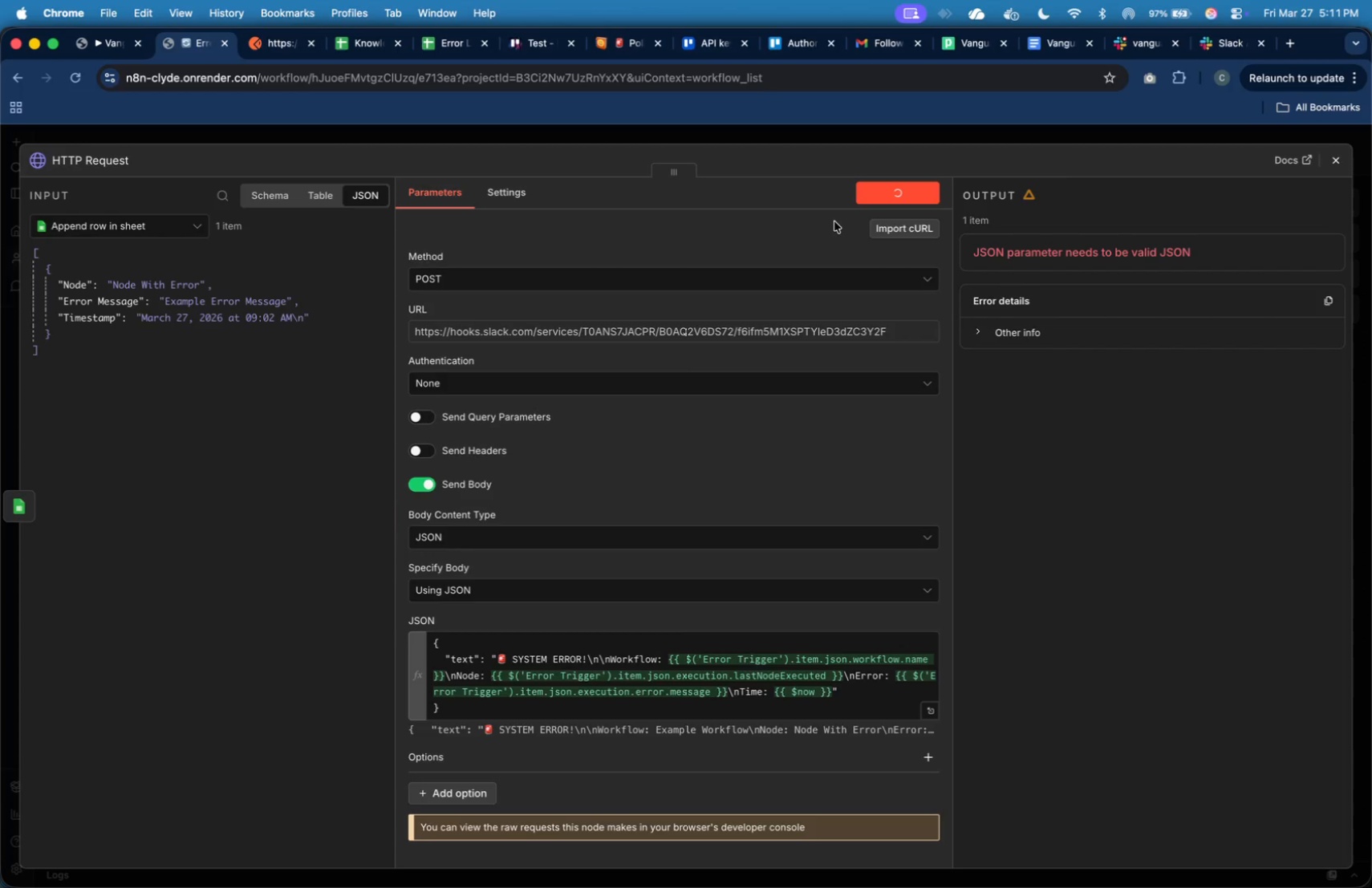 
left_click([1139, 47])
 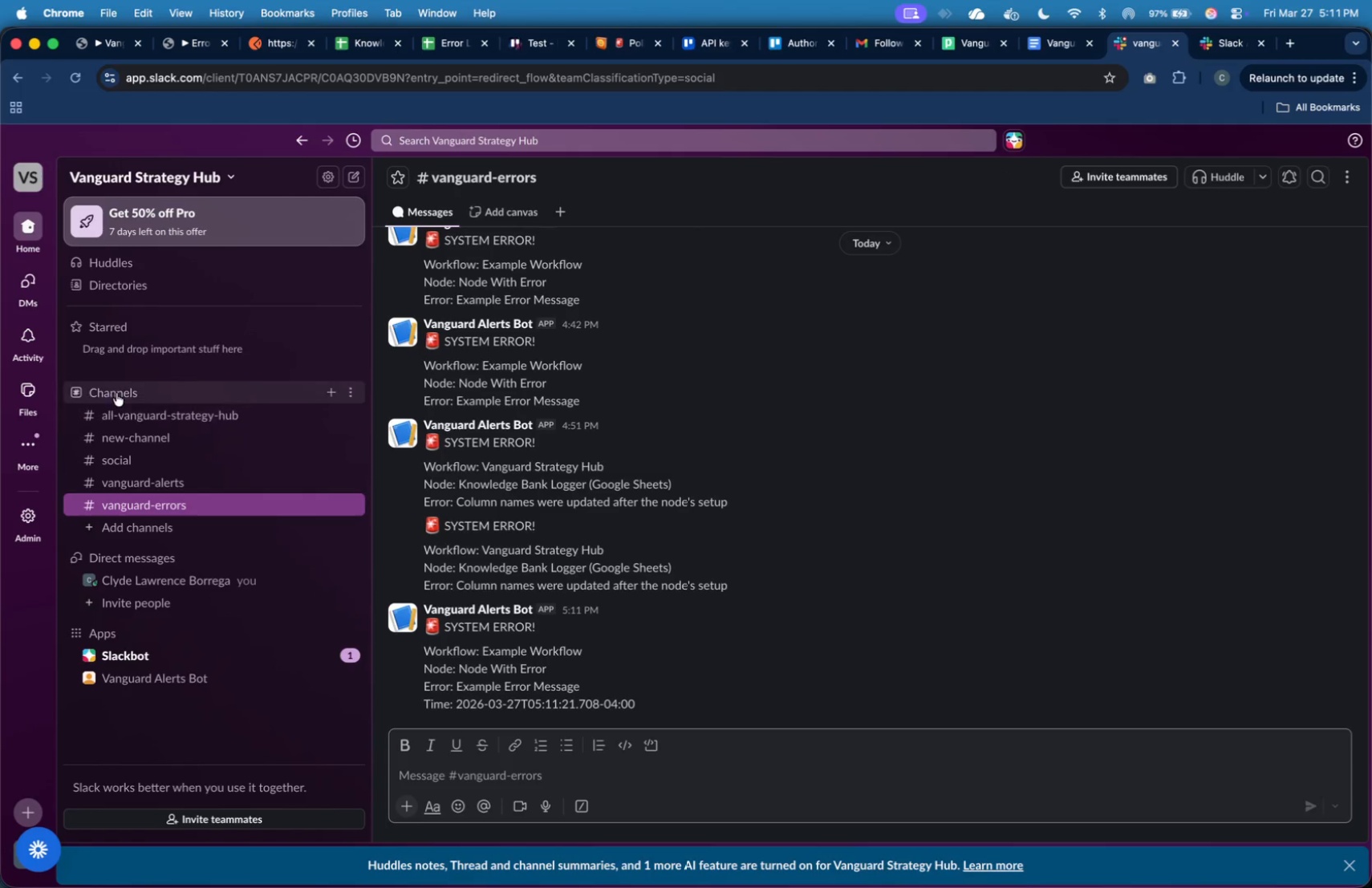 
left_click([100, 43])
 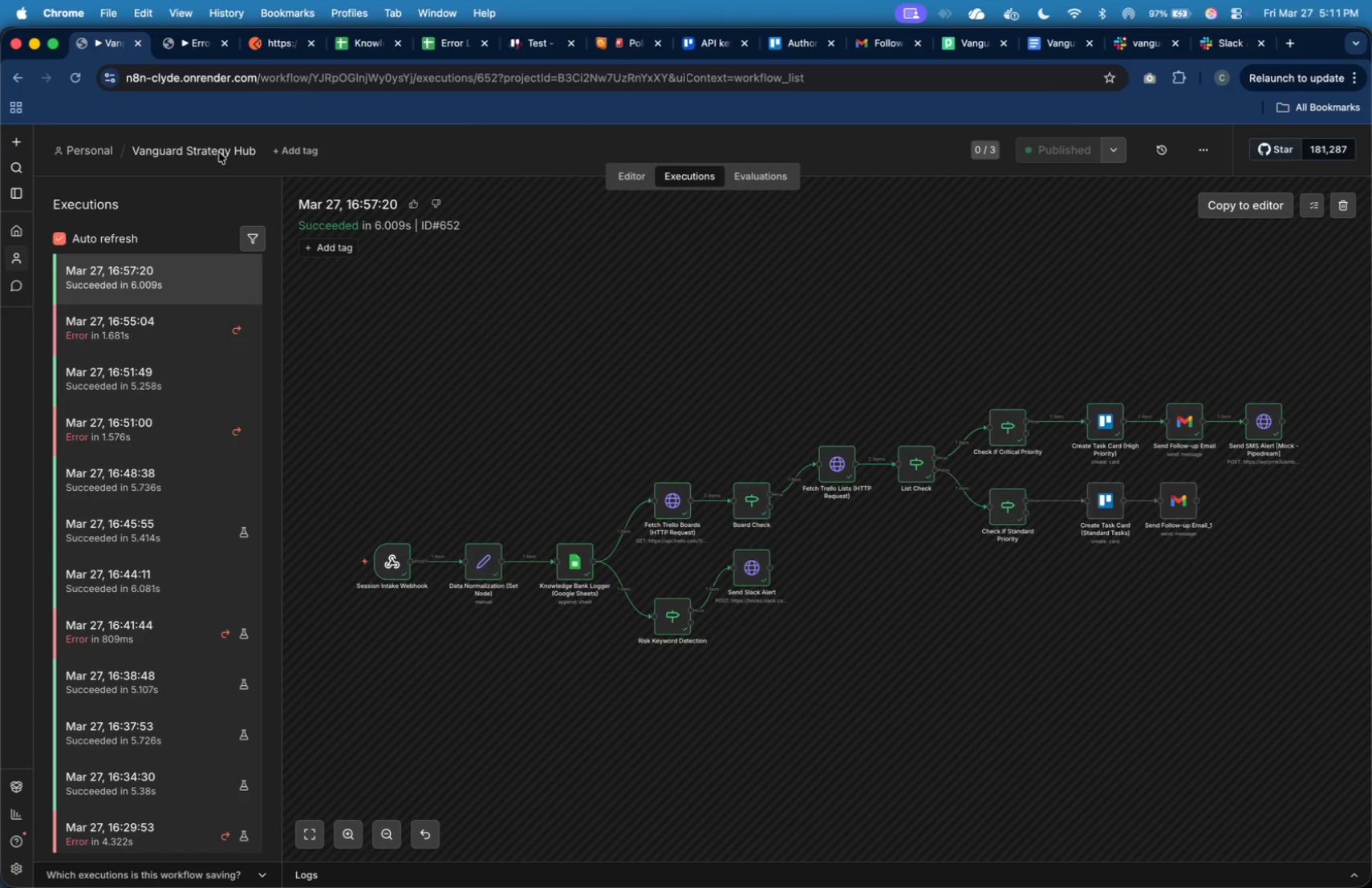 
wait(5.84)
 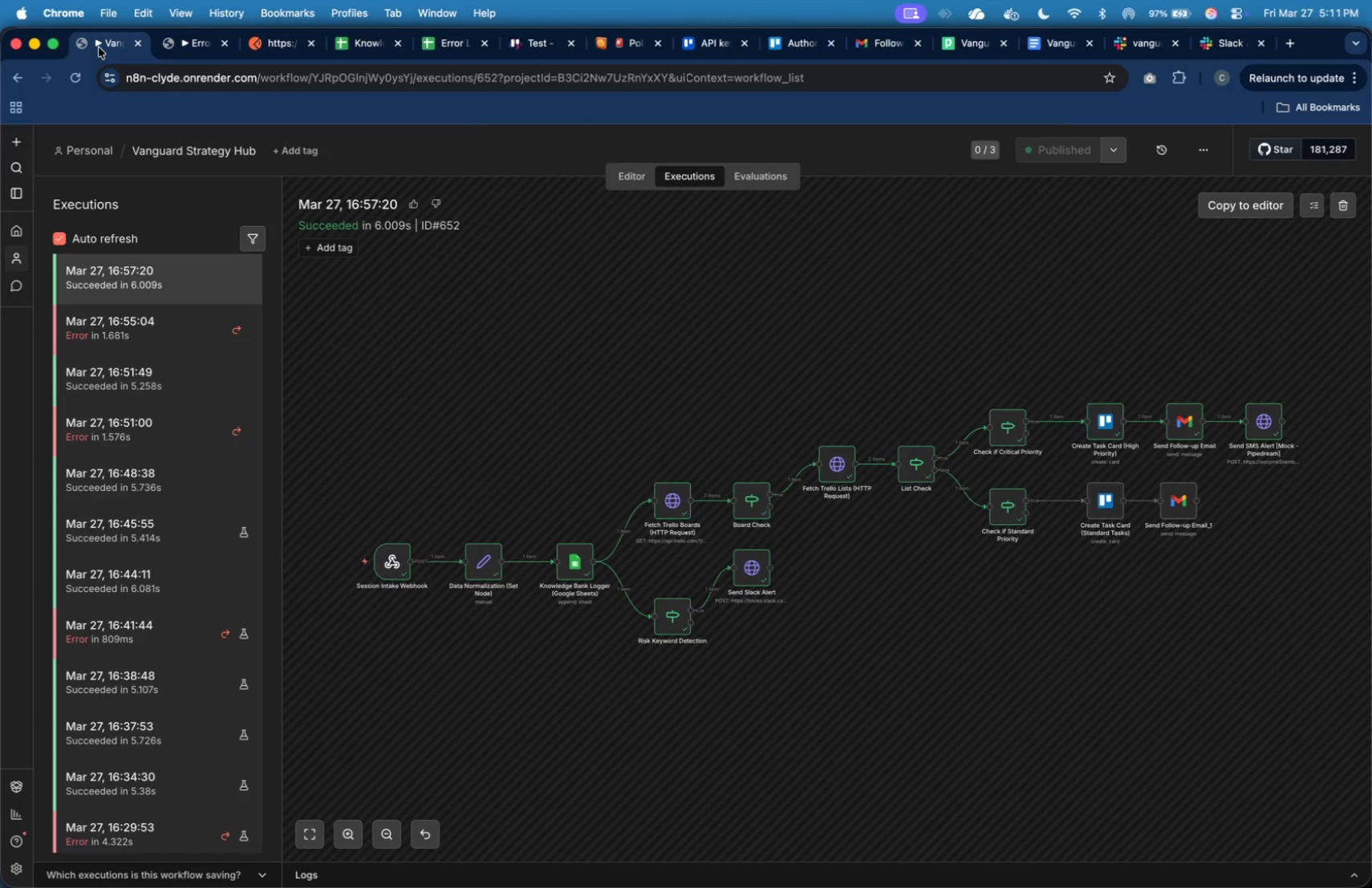 
left_click([205, 44])
 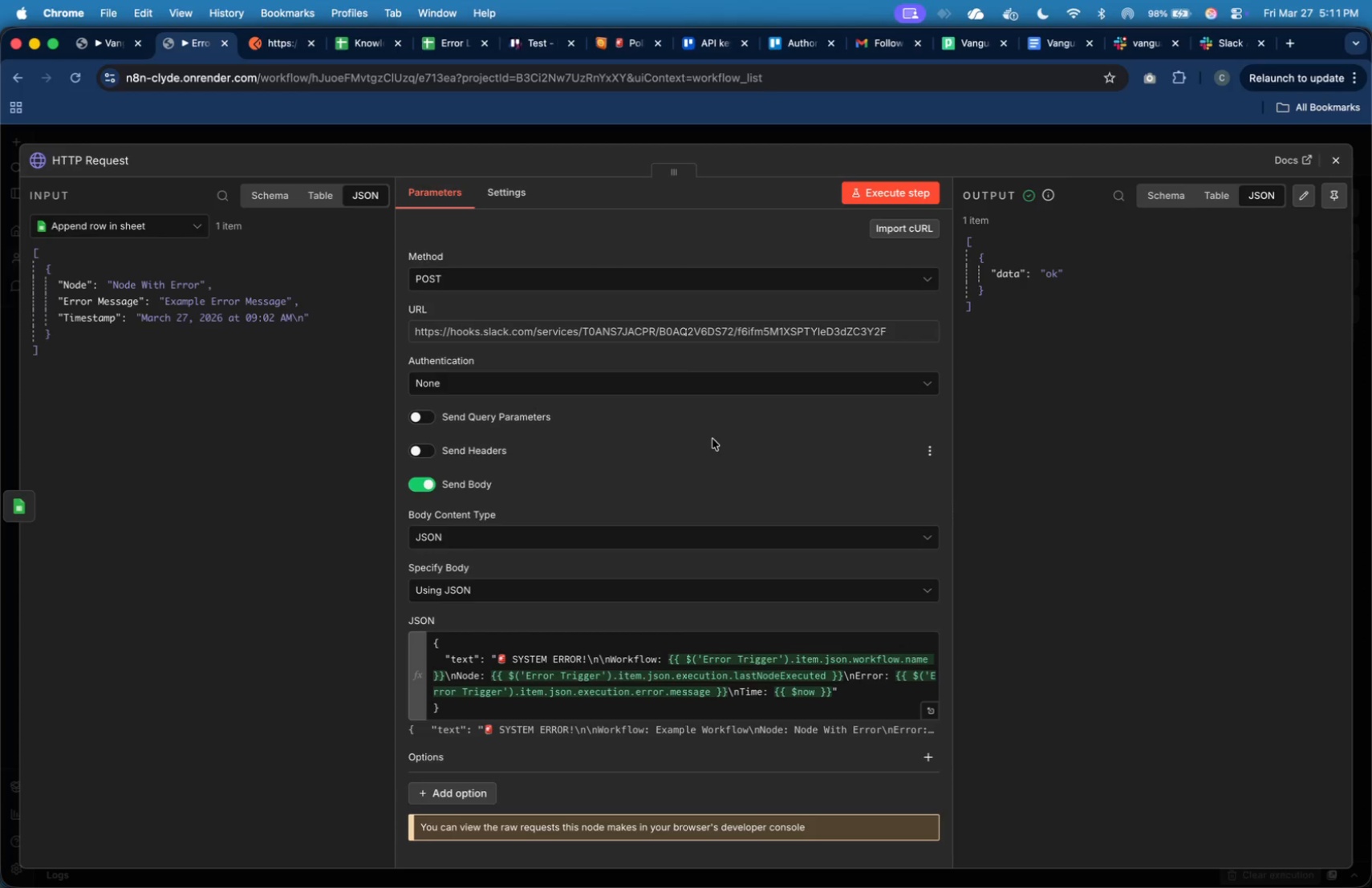 
wait(17.26)
 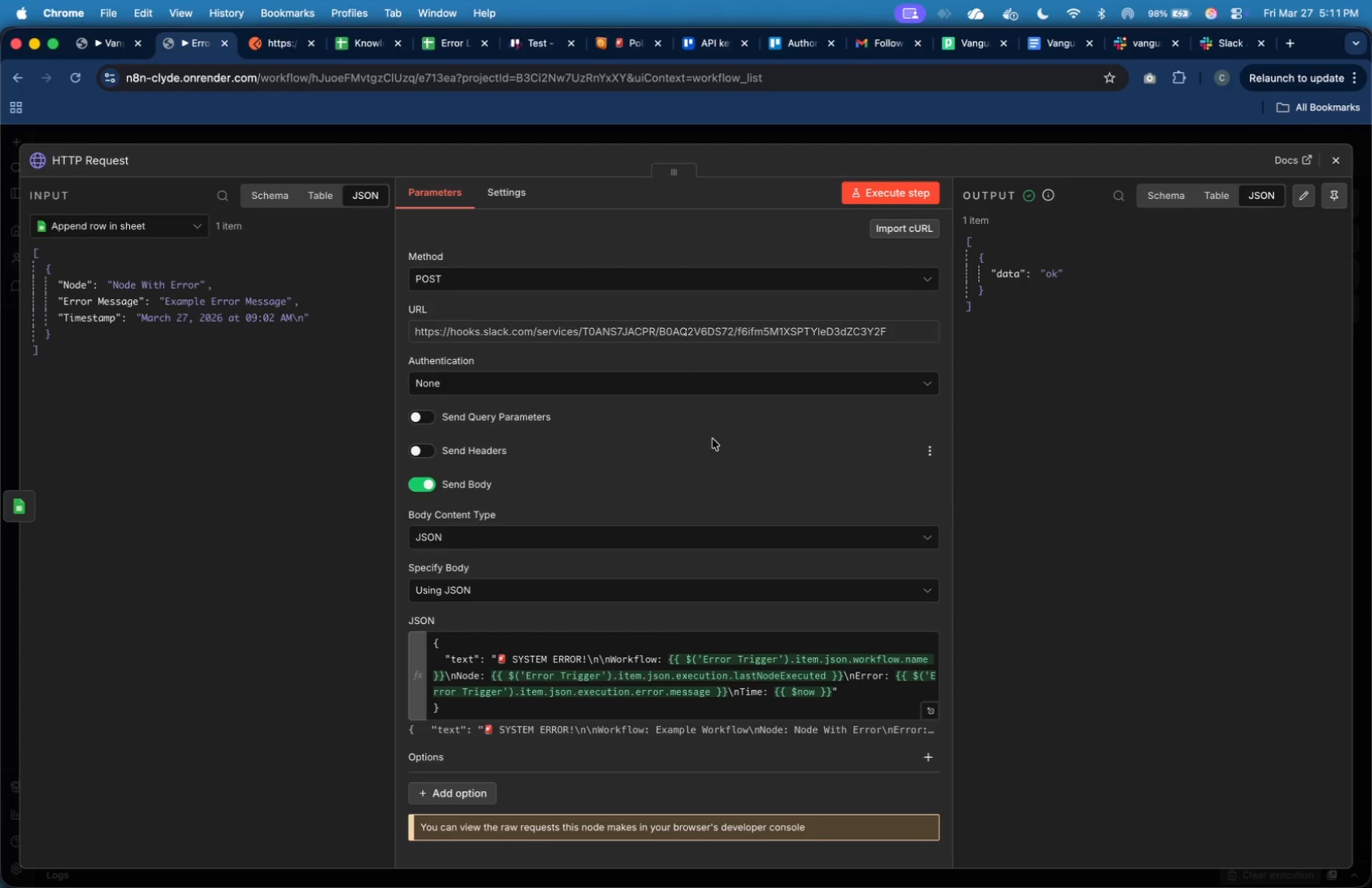 
mouse_move([653, 541])
 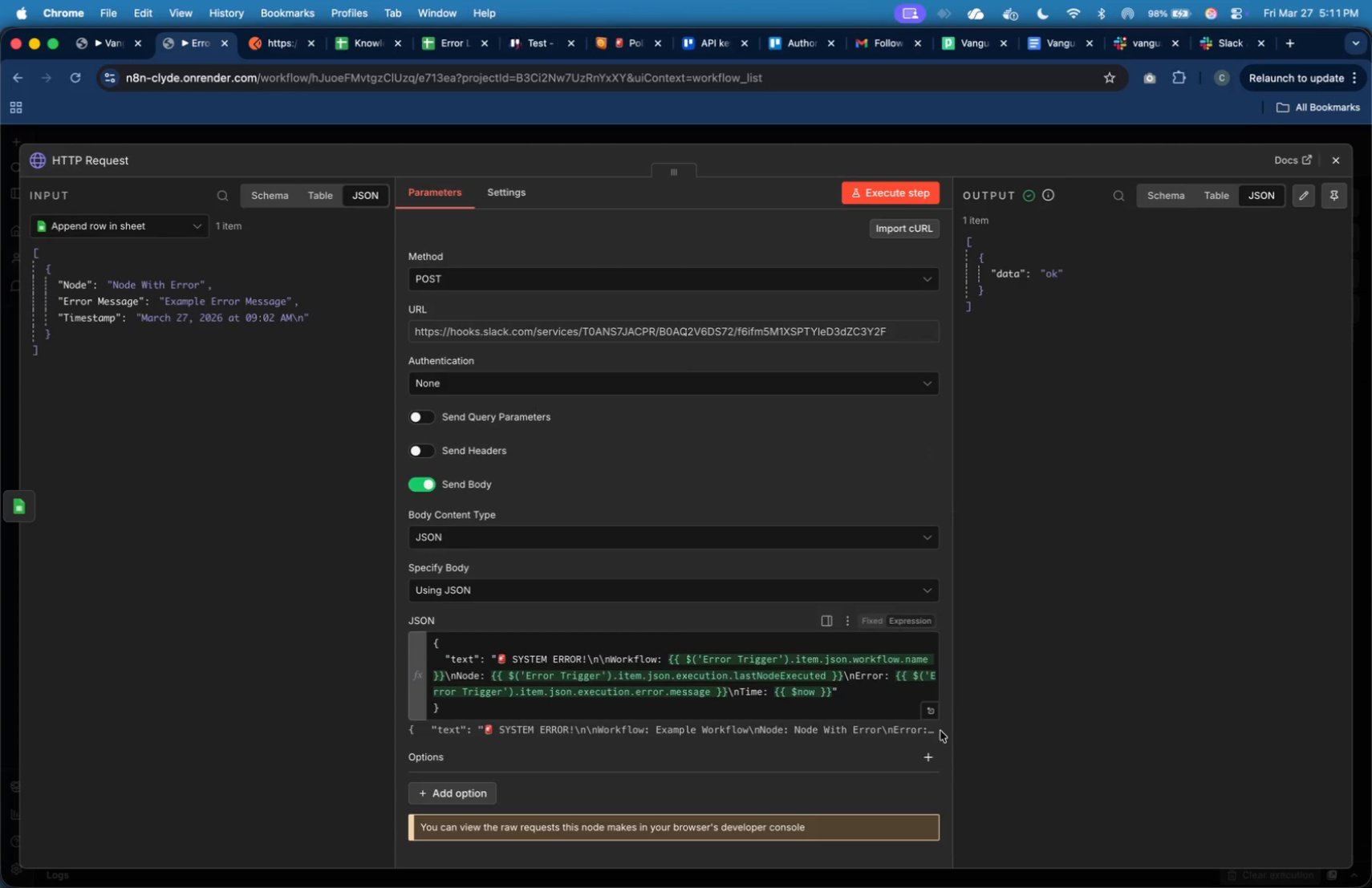 
left_click([936, 716])
 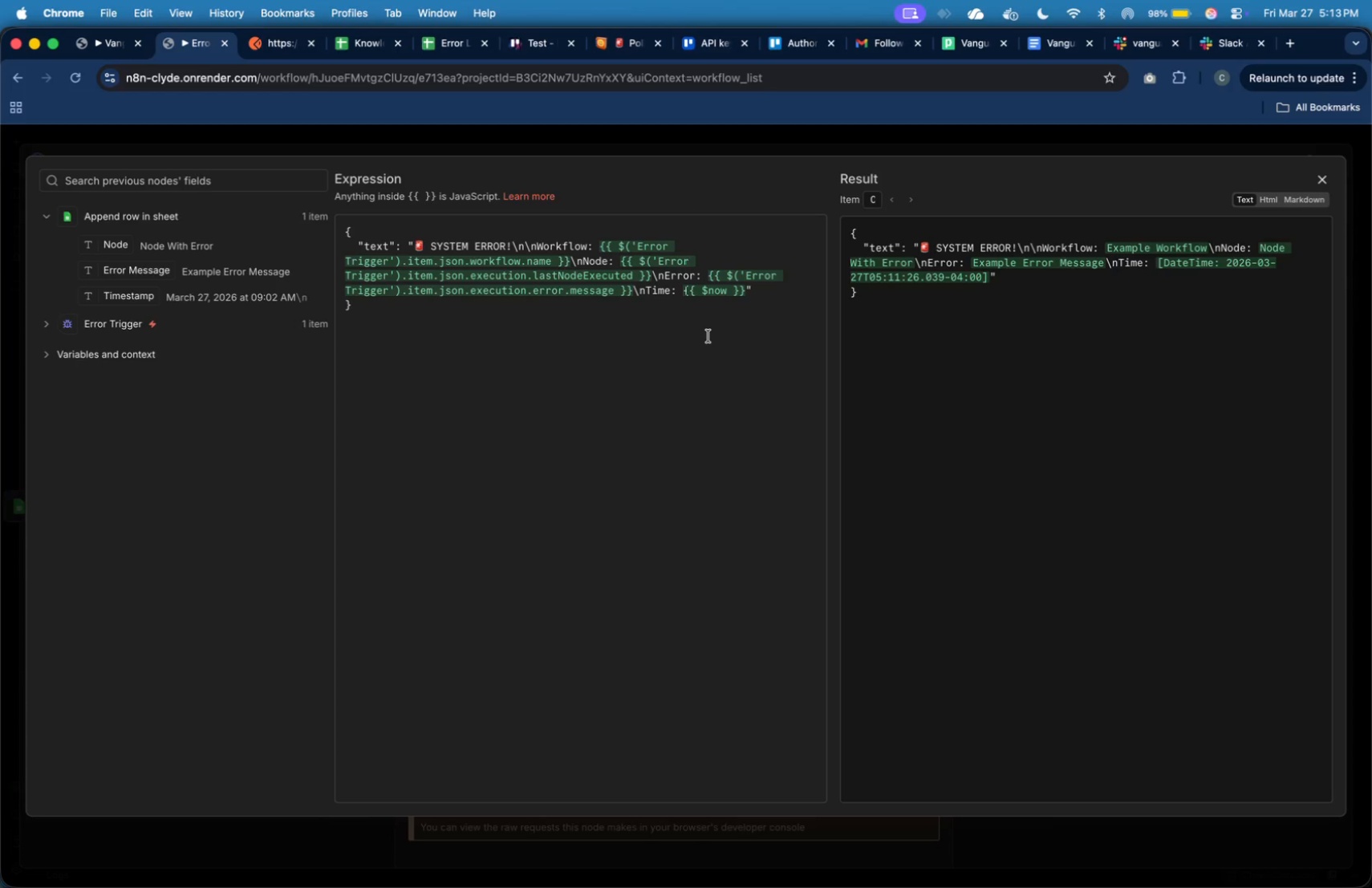 
wait(103.46)
 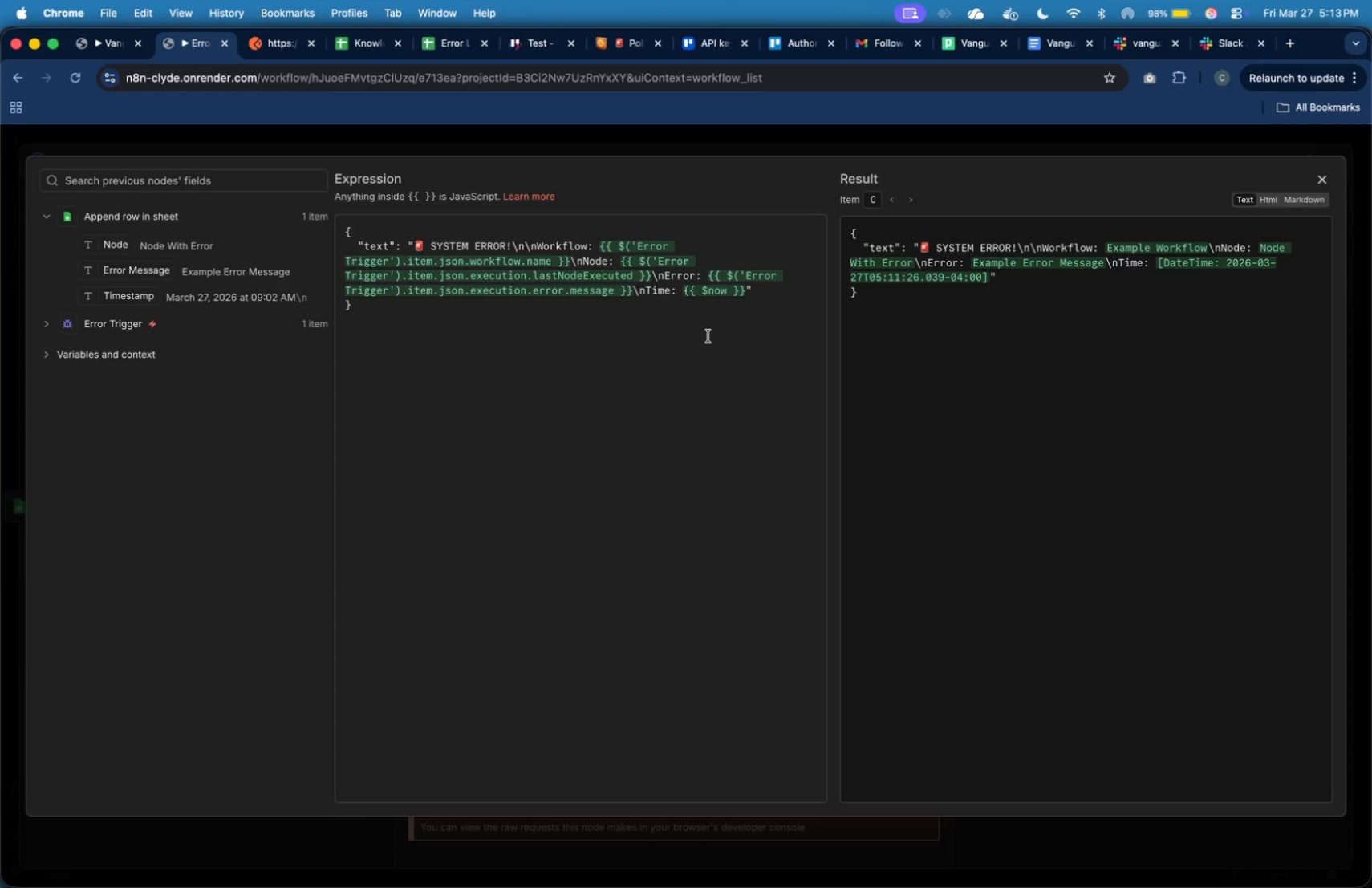 
left_click([728, 290])
 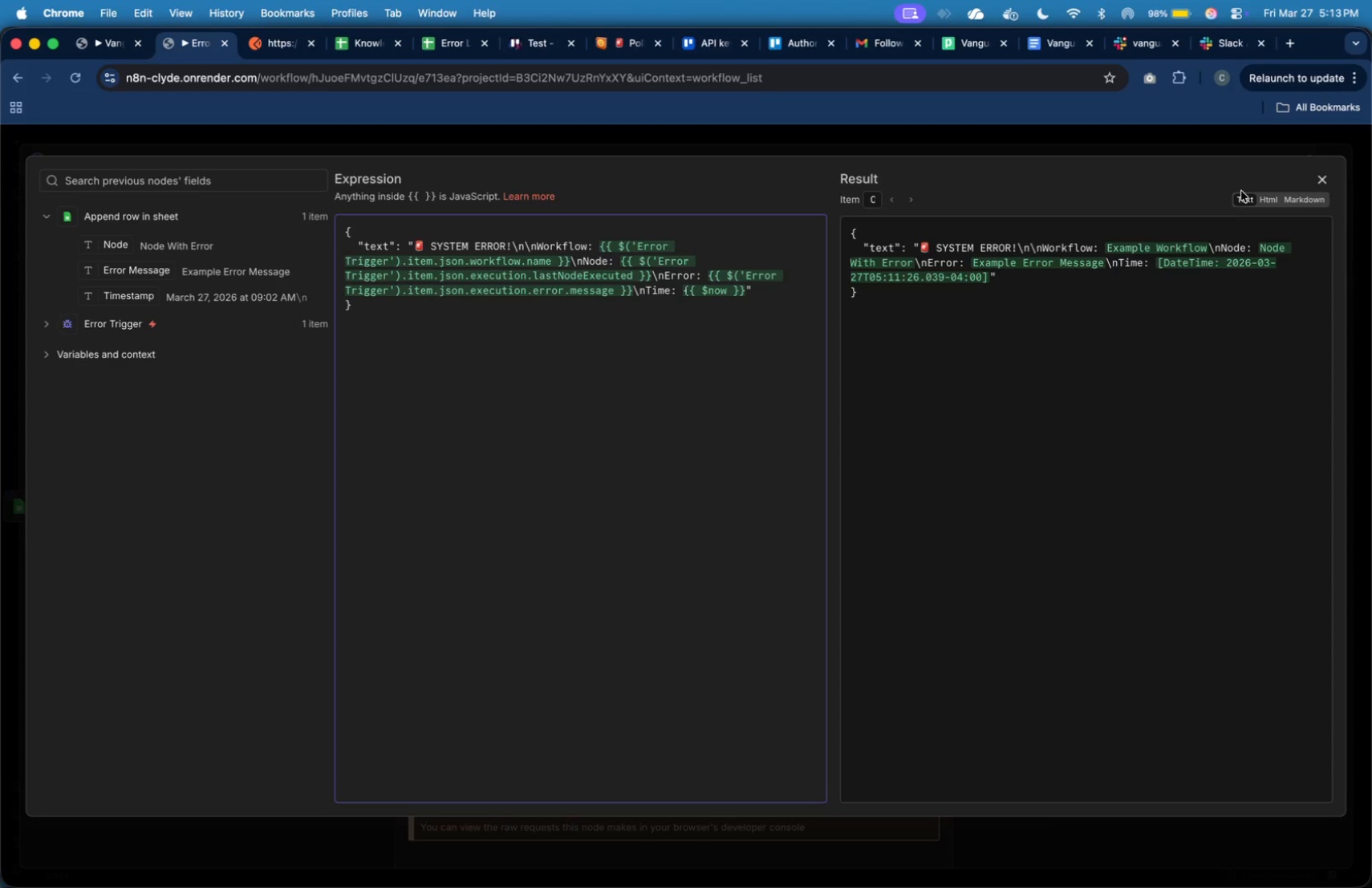 
left_click([1319, 184])
 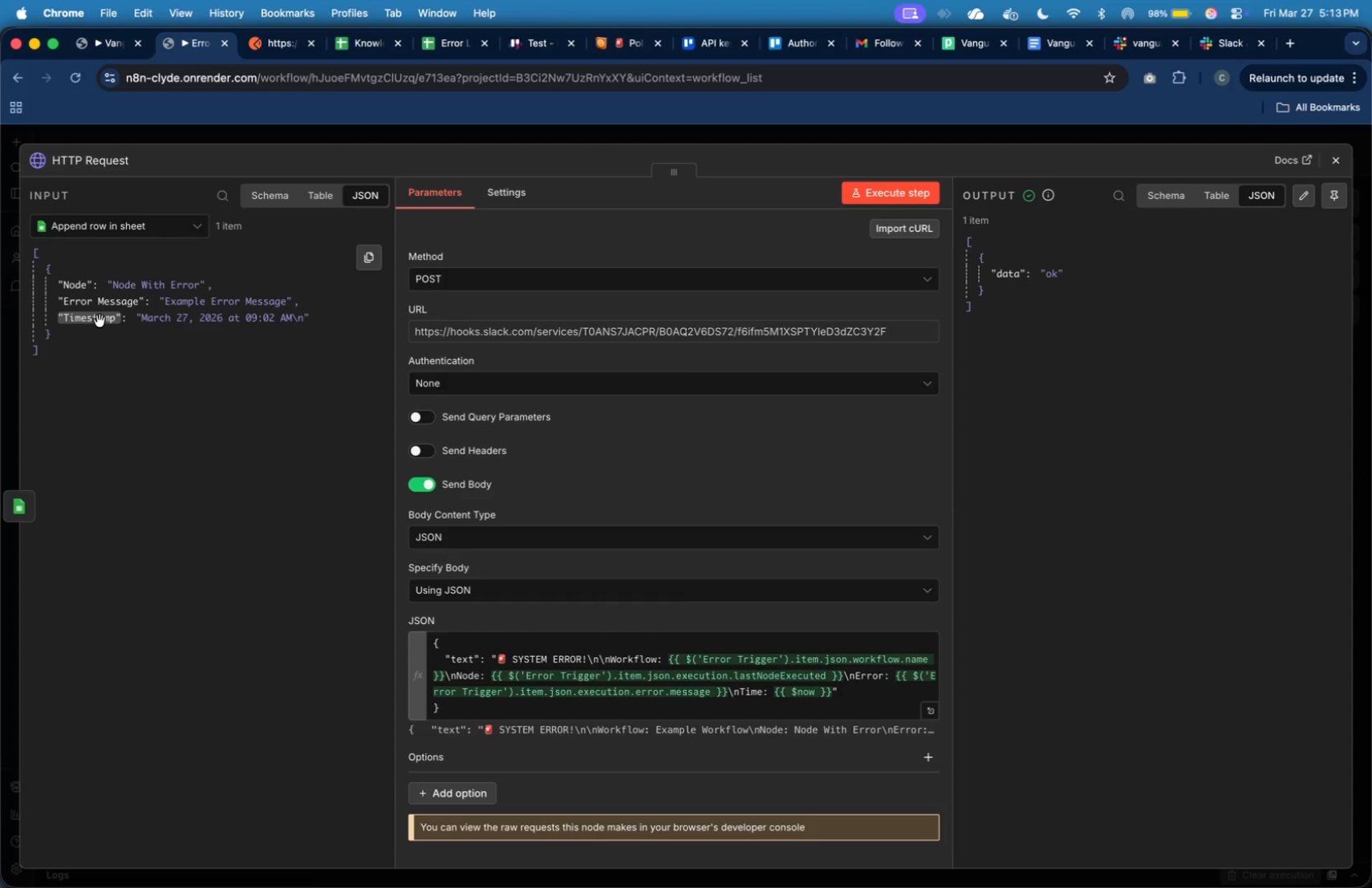 
wait(5.01)
 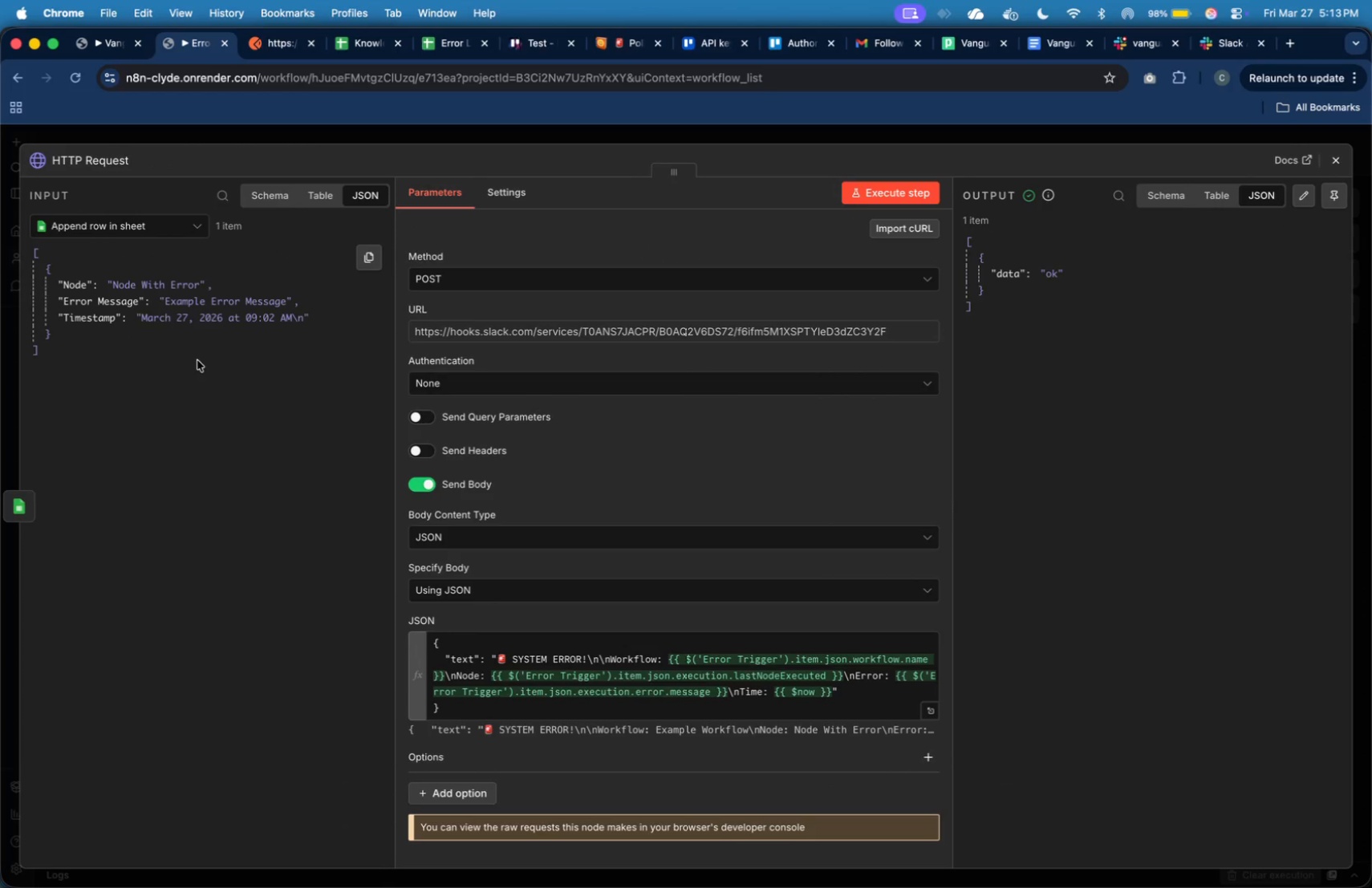 
left_click_drag(start_coordinate=[99, 321], to_coordinate=[772, 696])
 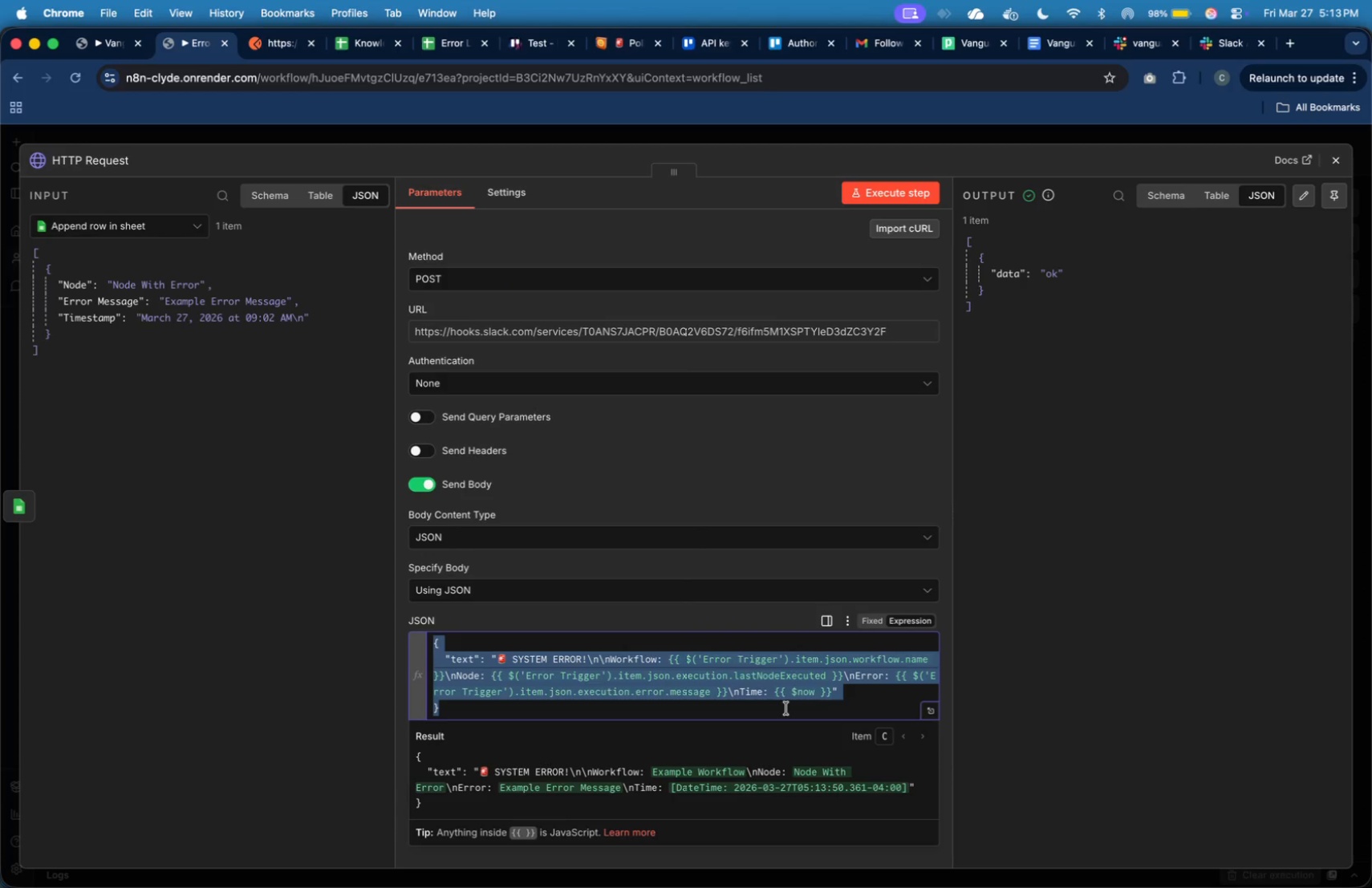 
left_click([785, 699])
 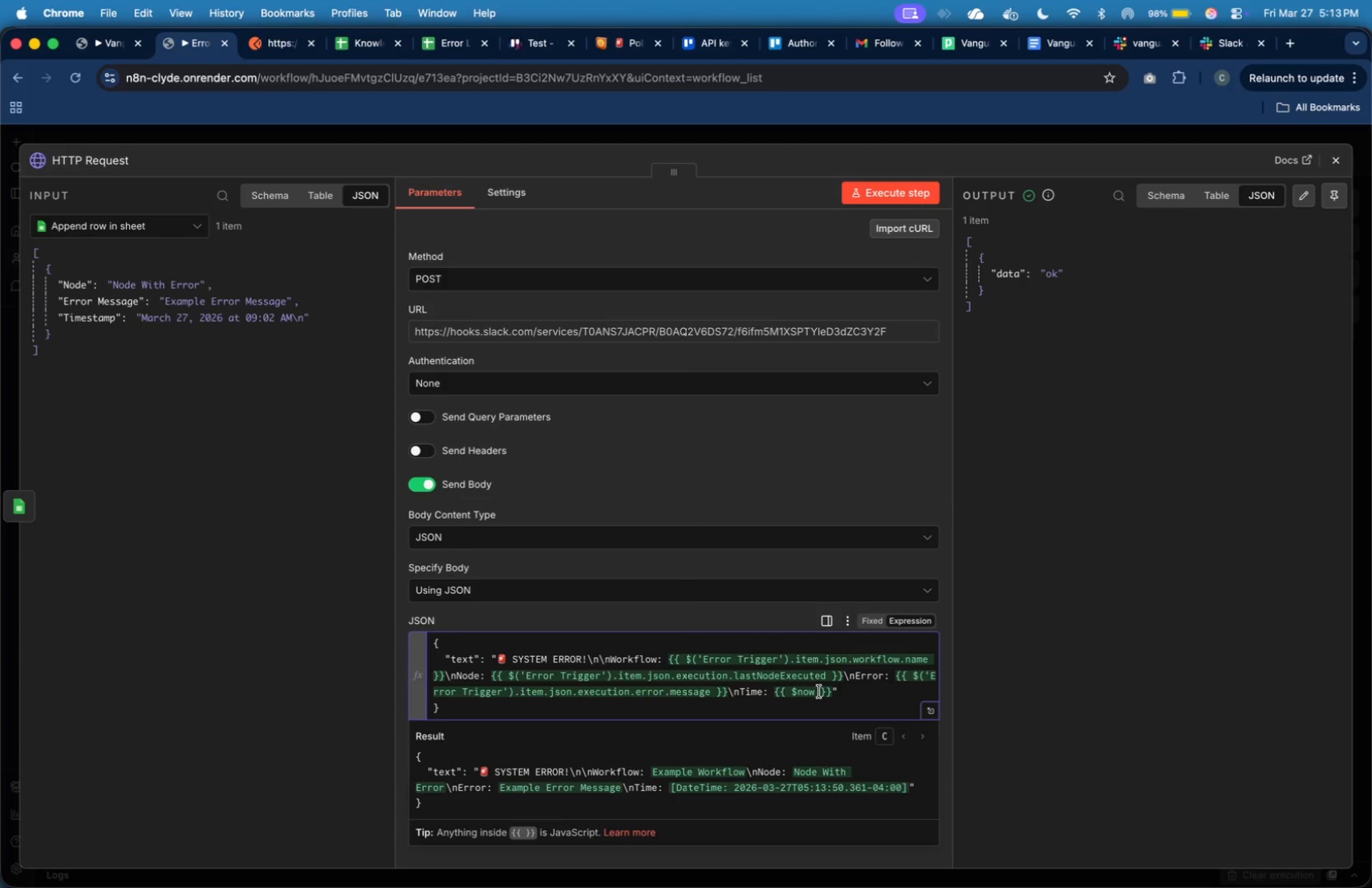 
left_click_drag(start_coordinate=[831, 695], to_coordinate=[774, 692])
 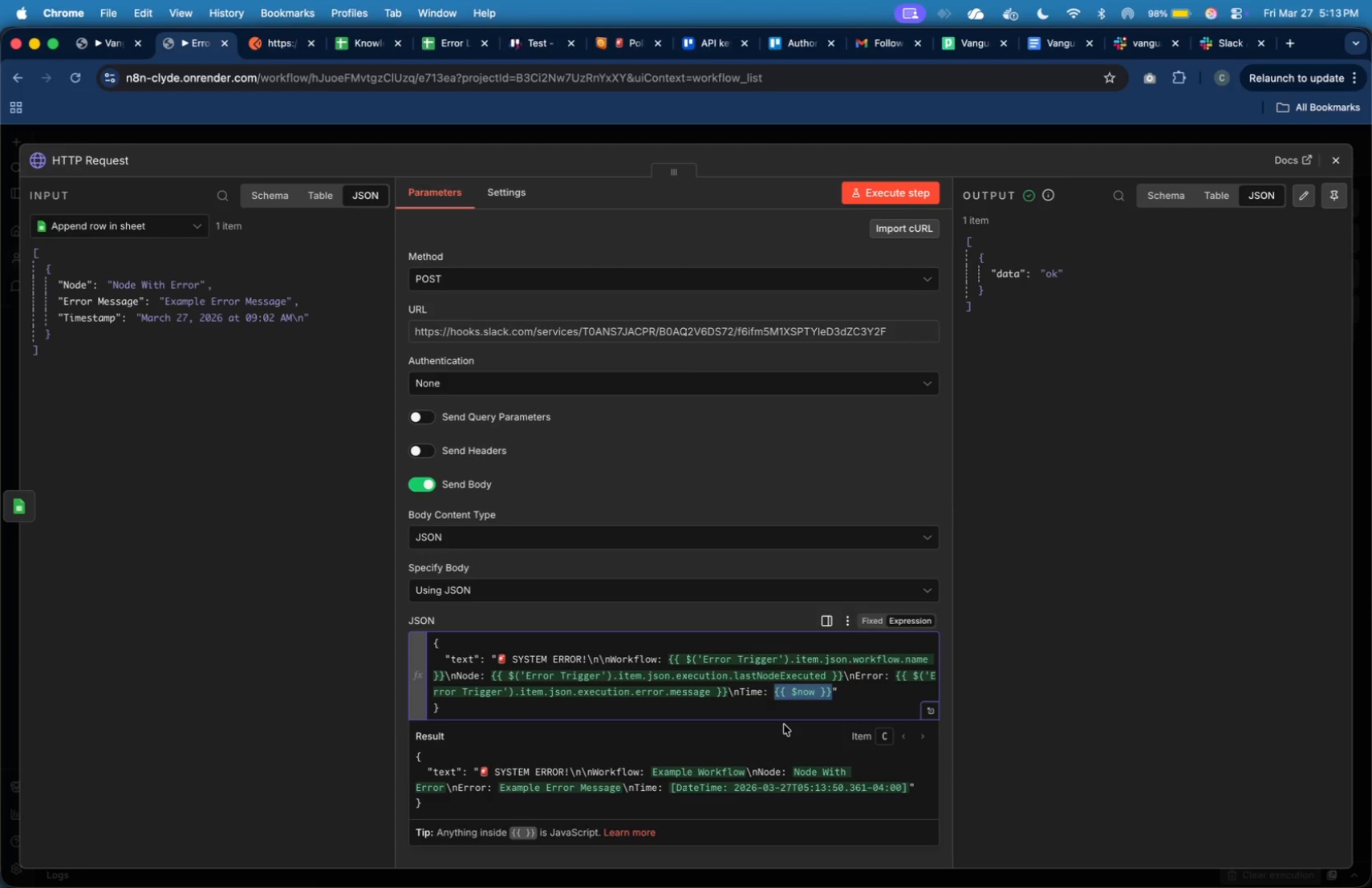 
key(Backspace)
 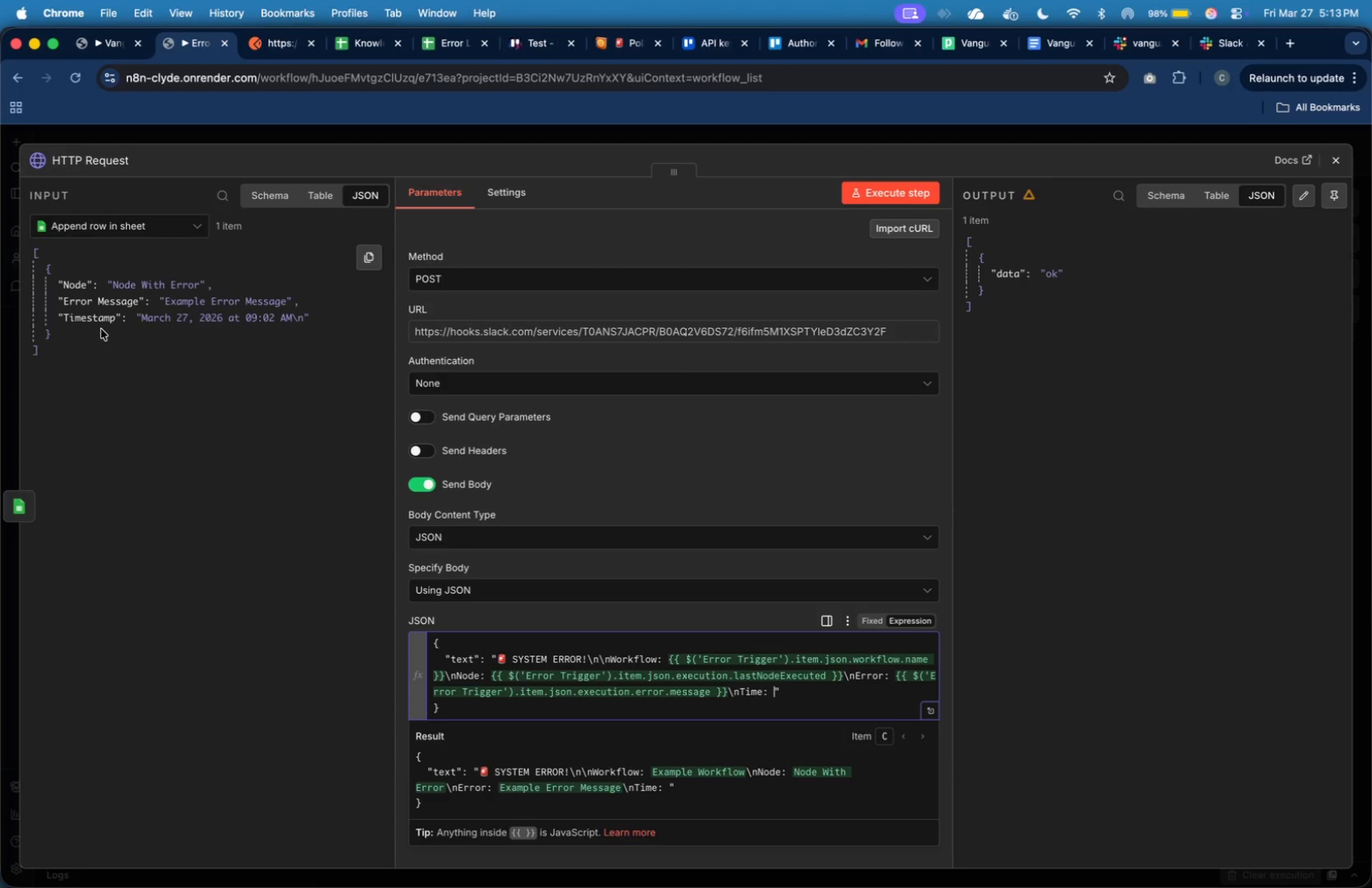 
left_click_drag(start_coordinate=[94, 320], to_coordinate=[772, 694])
 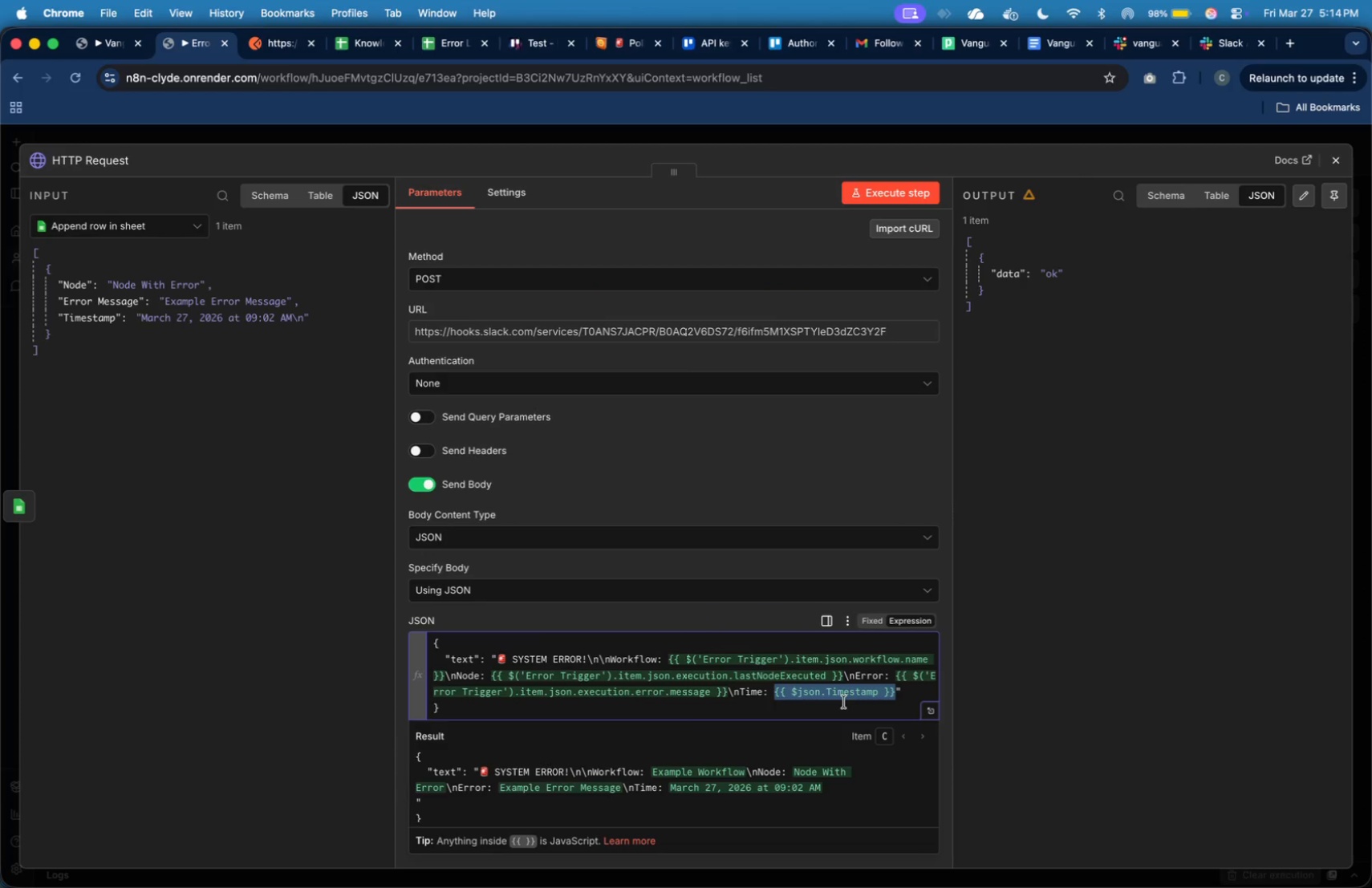 
left_click([845, 700])
 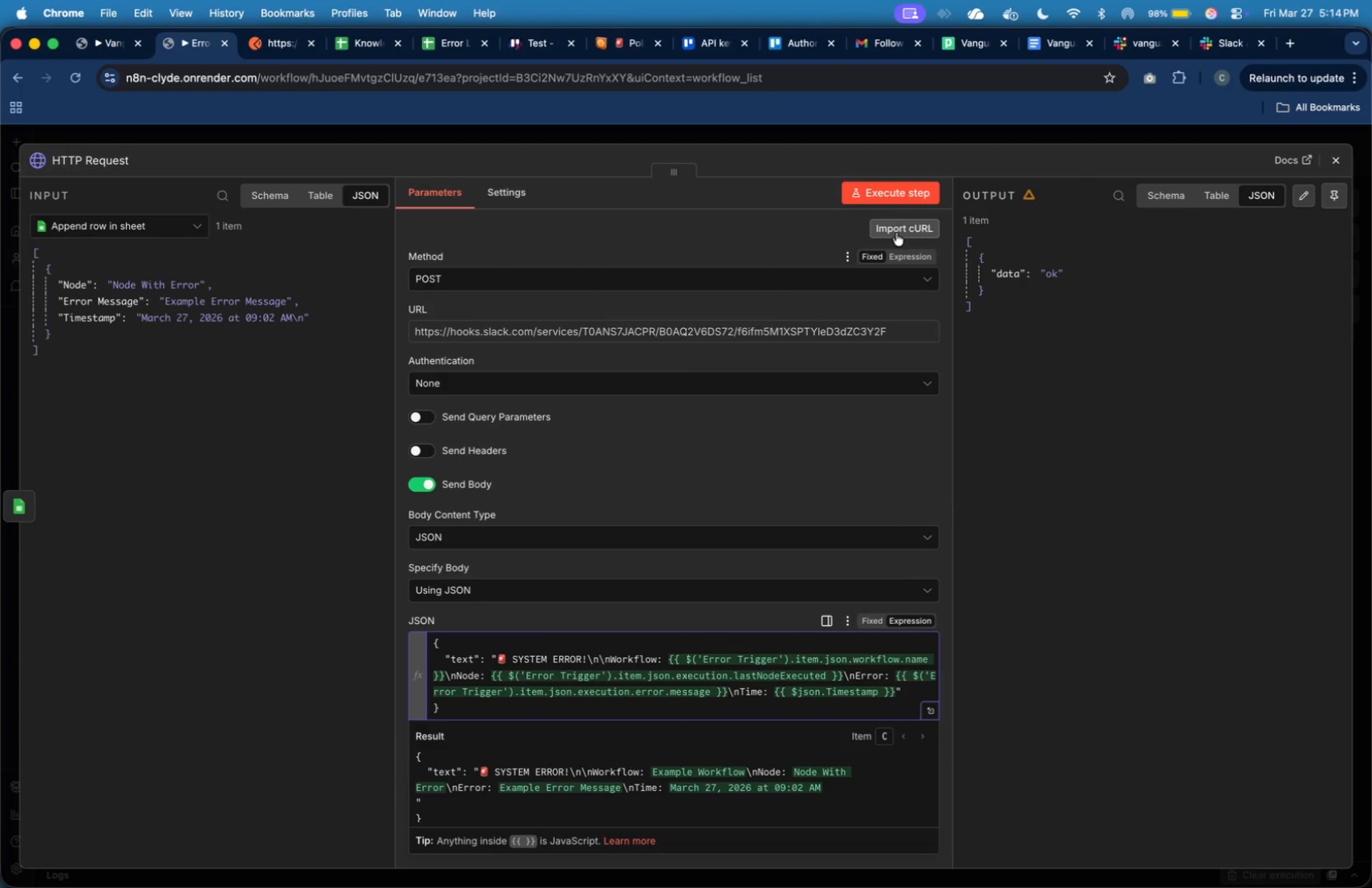 
left_click([891, 192])
 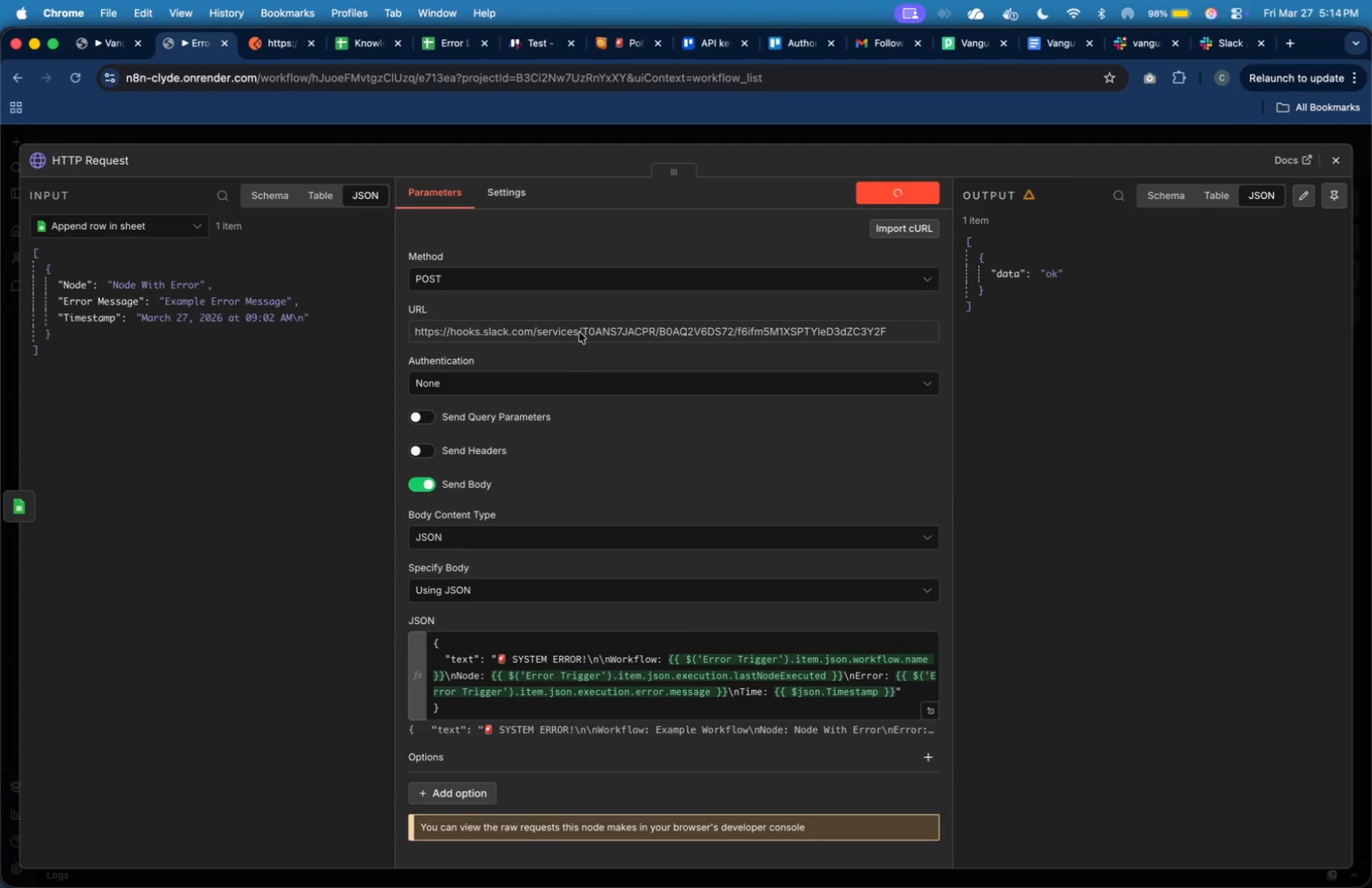 
wait(11.1)
 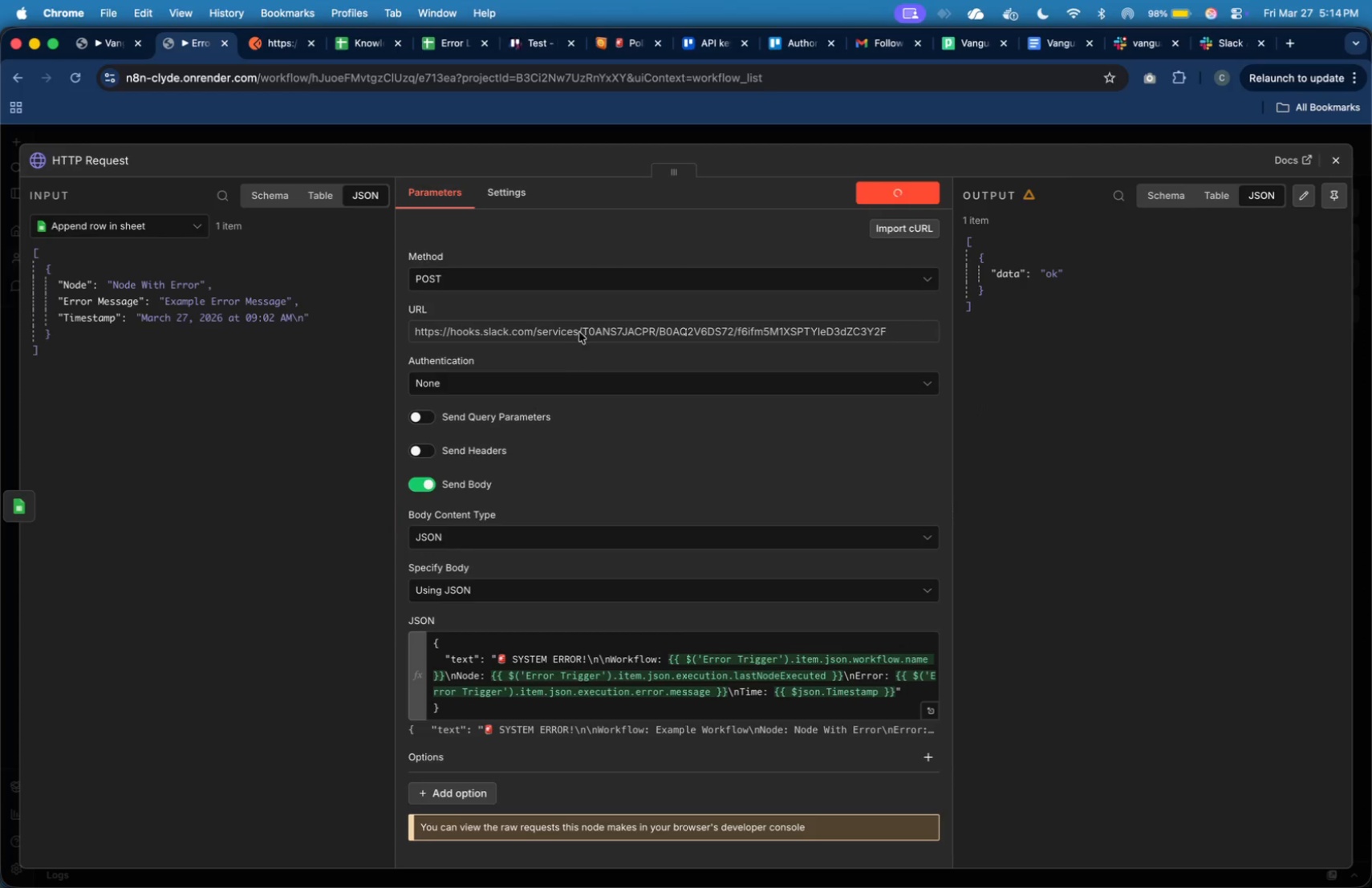 
mouse_move([877, 697])
 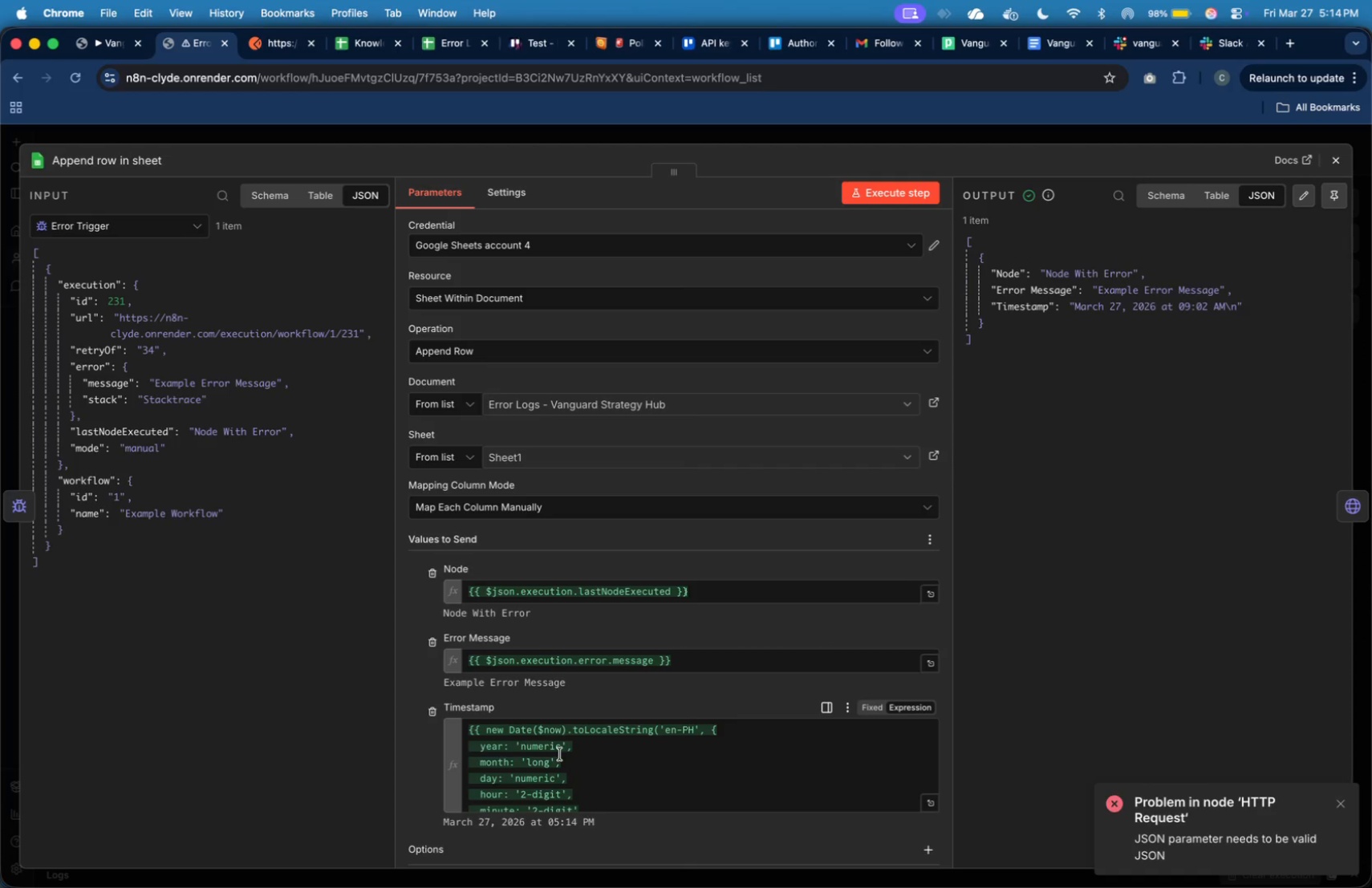 
wait(5.46)
 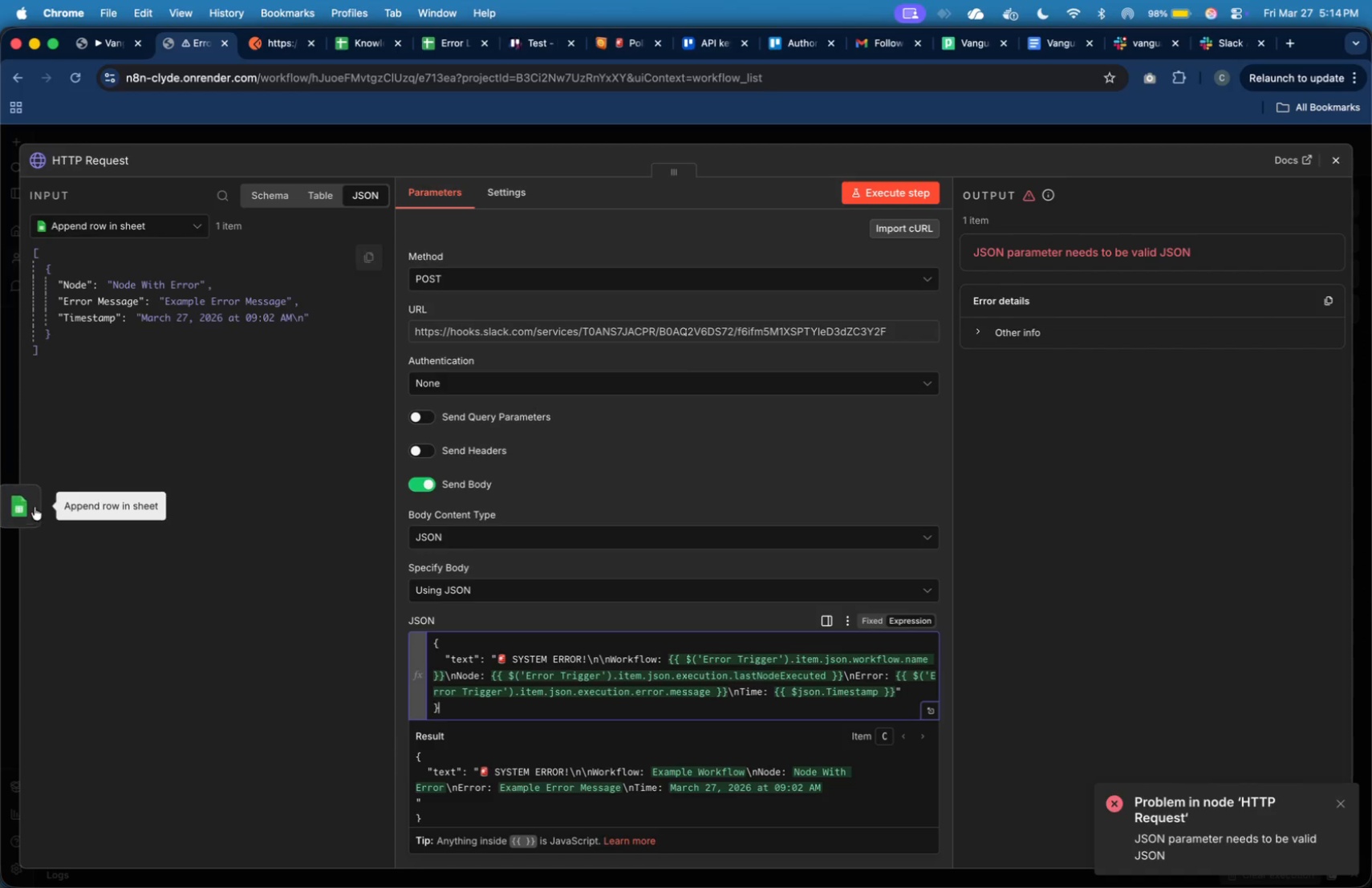 
left_click_drag(start_coordinate=[471, 732], to_coordinate=[567, 783])
 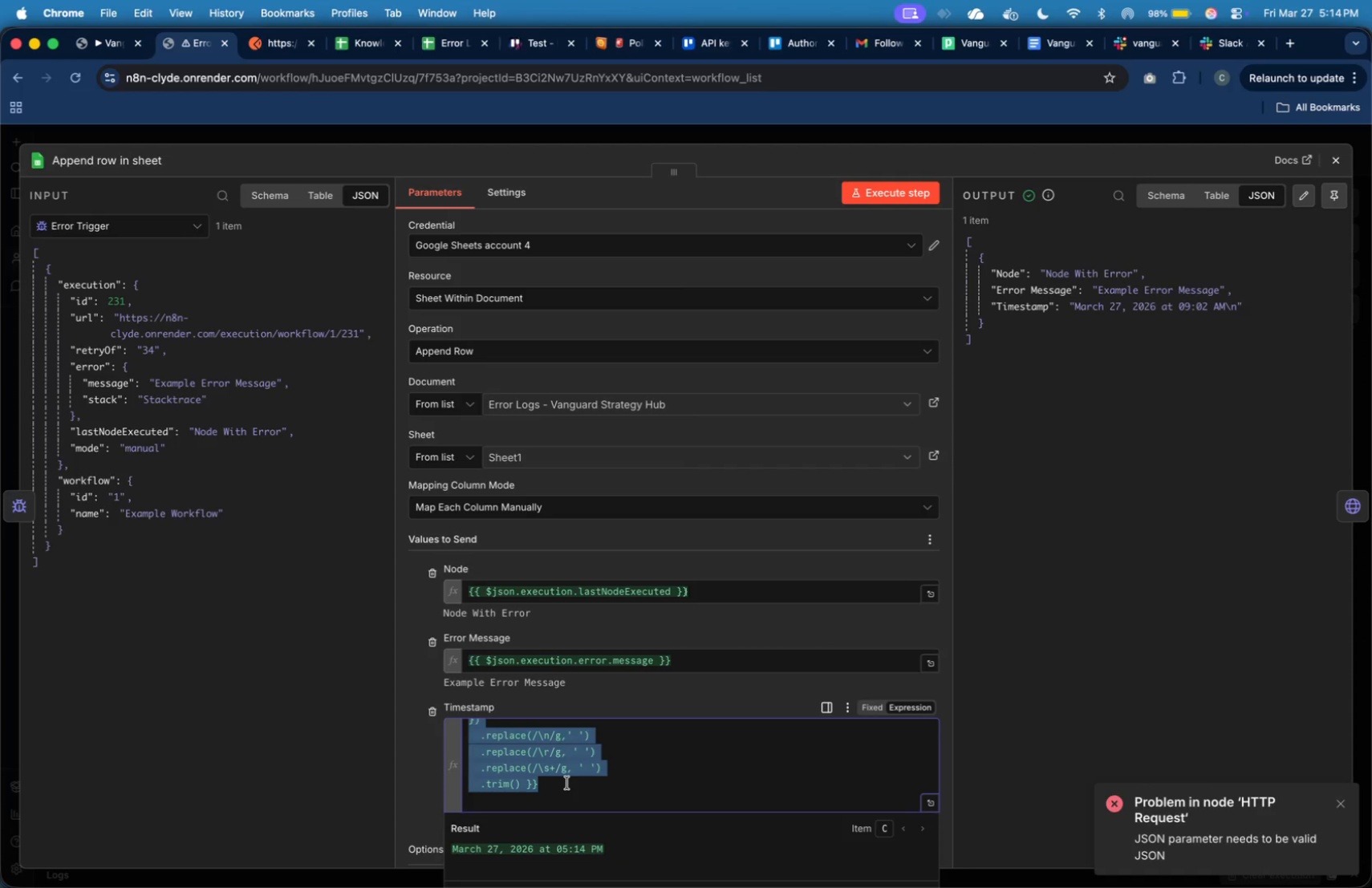 
key(Meta+C)
 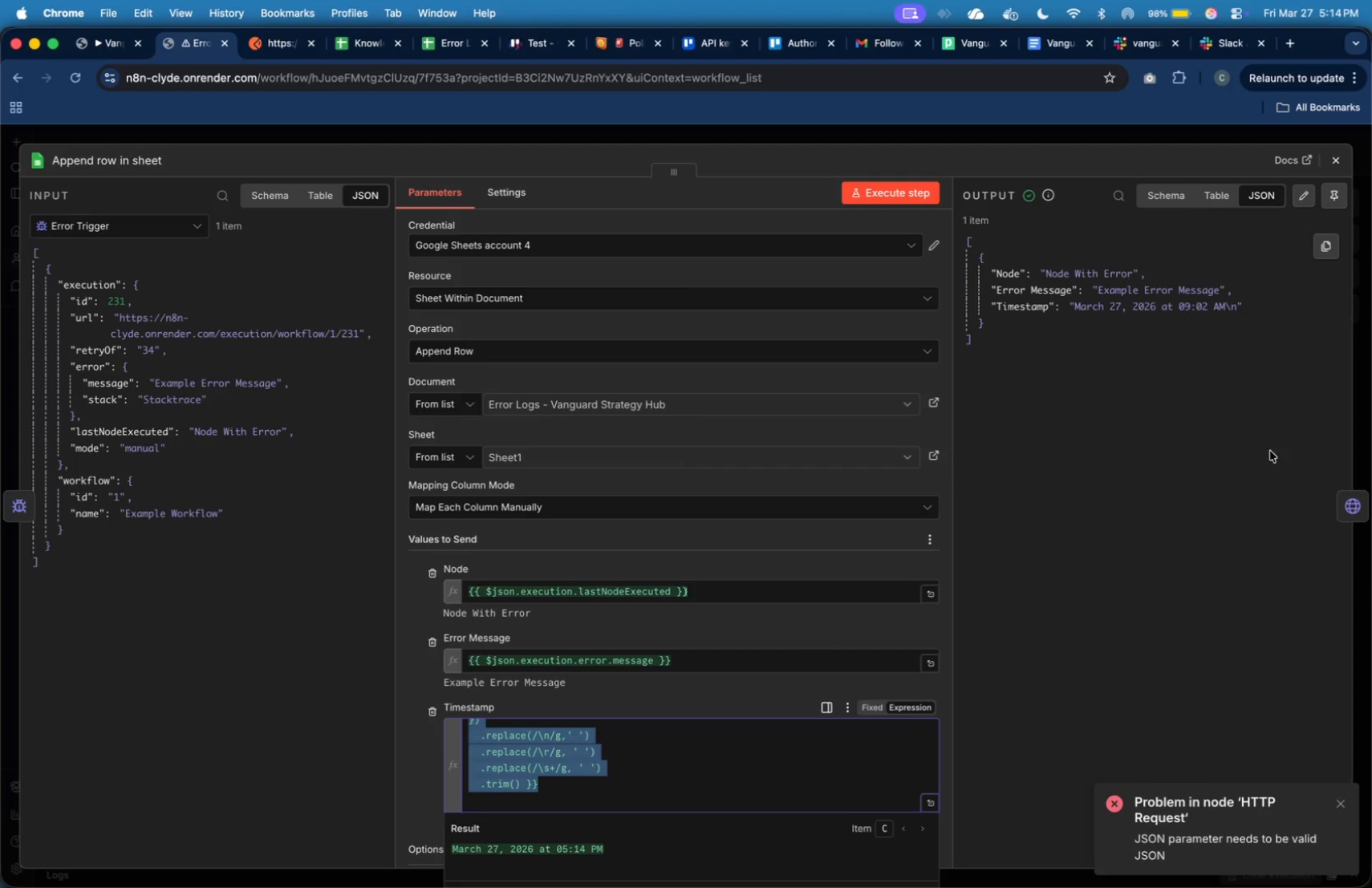 
left_click([1350, 504])
 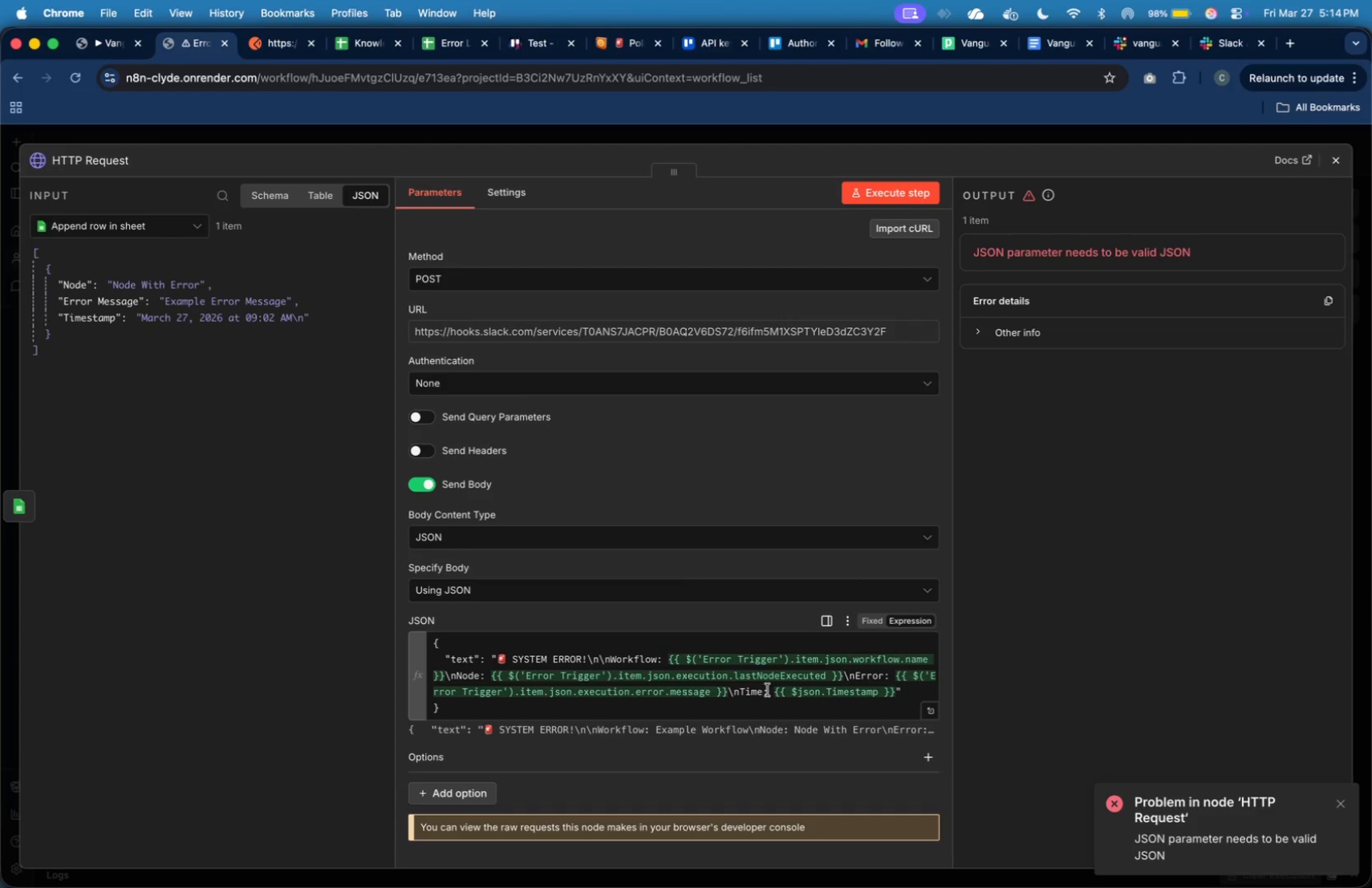 
left_click_drag(start_coordinate=[776, 692], to_coordinate=[895, 692])
 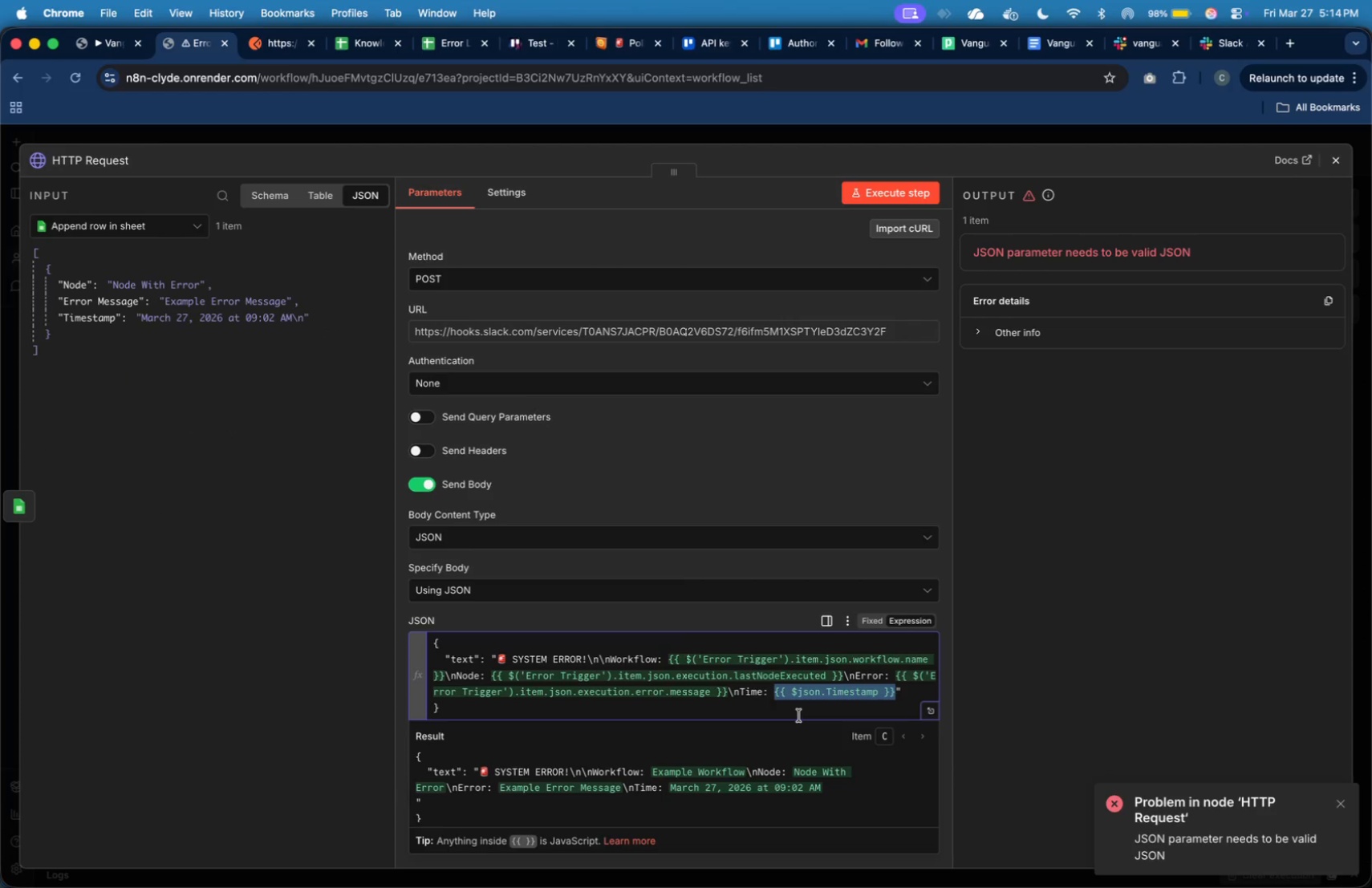 
key(Meta+V)
 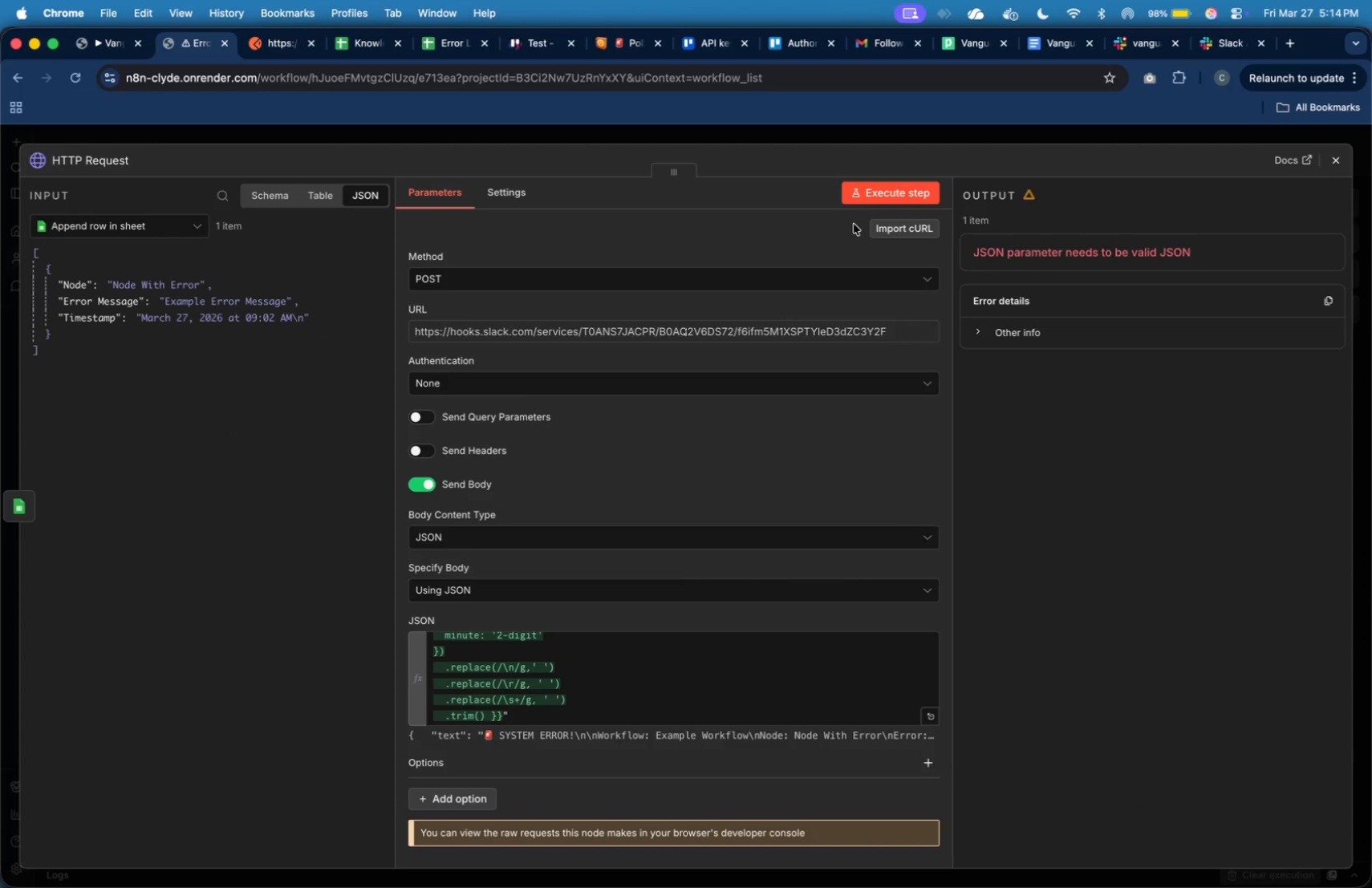 
wait(5.37)
 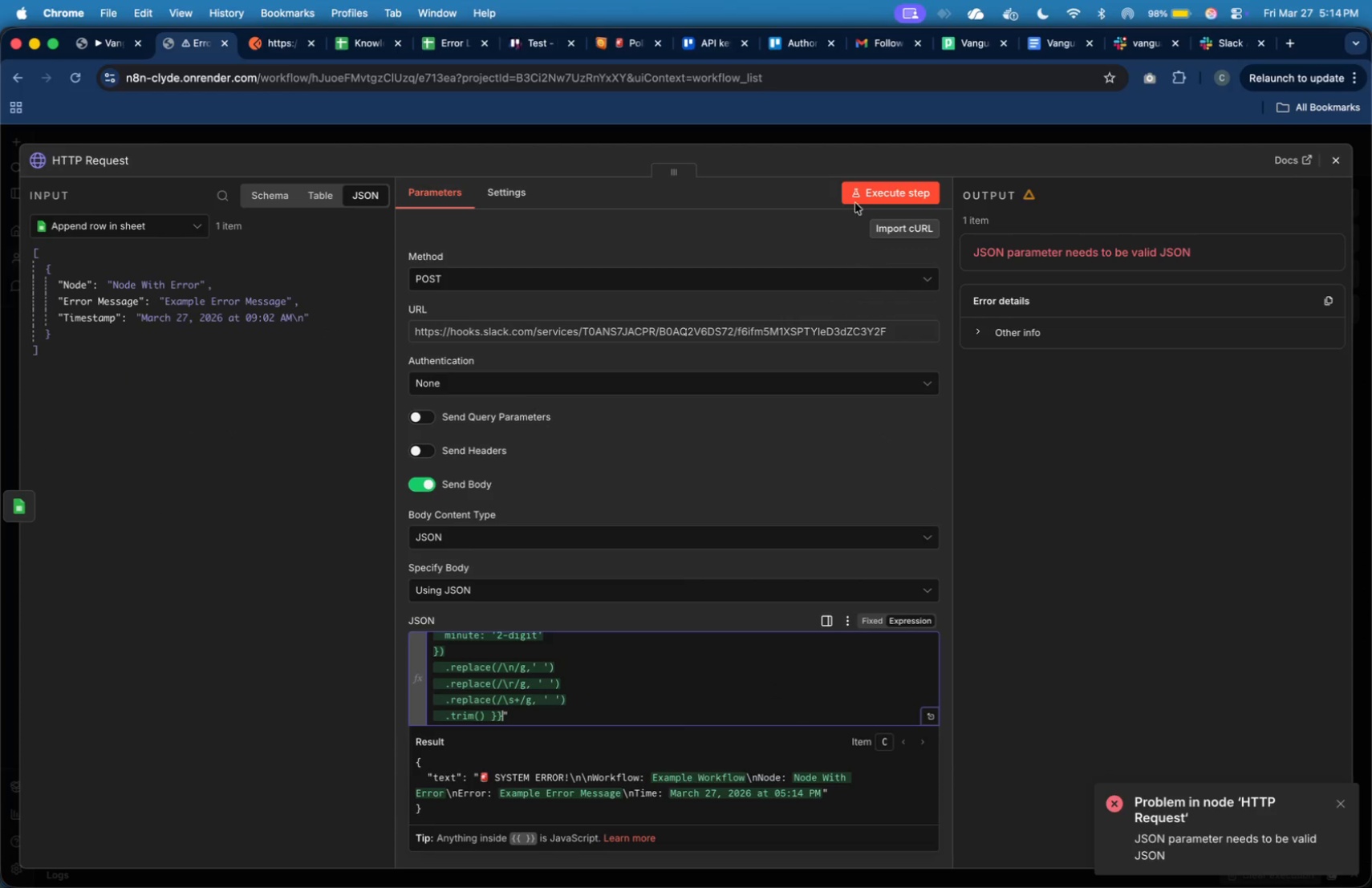 
key(Meta+Tab)